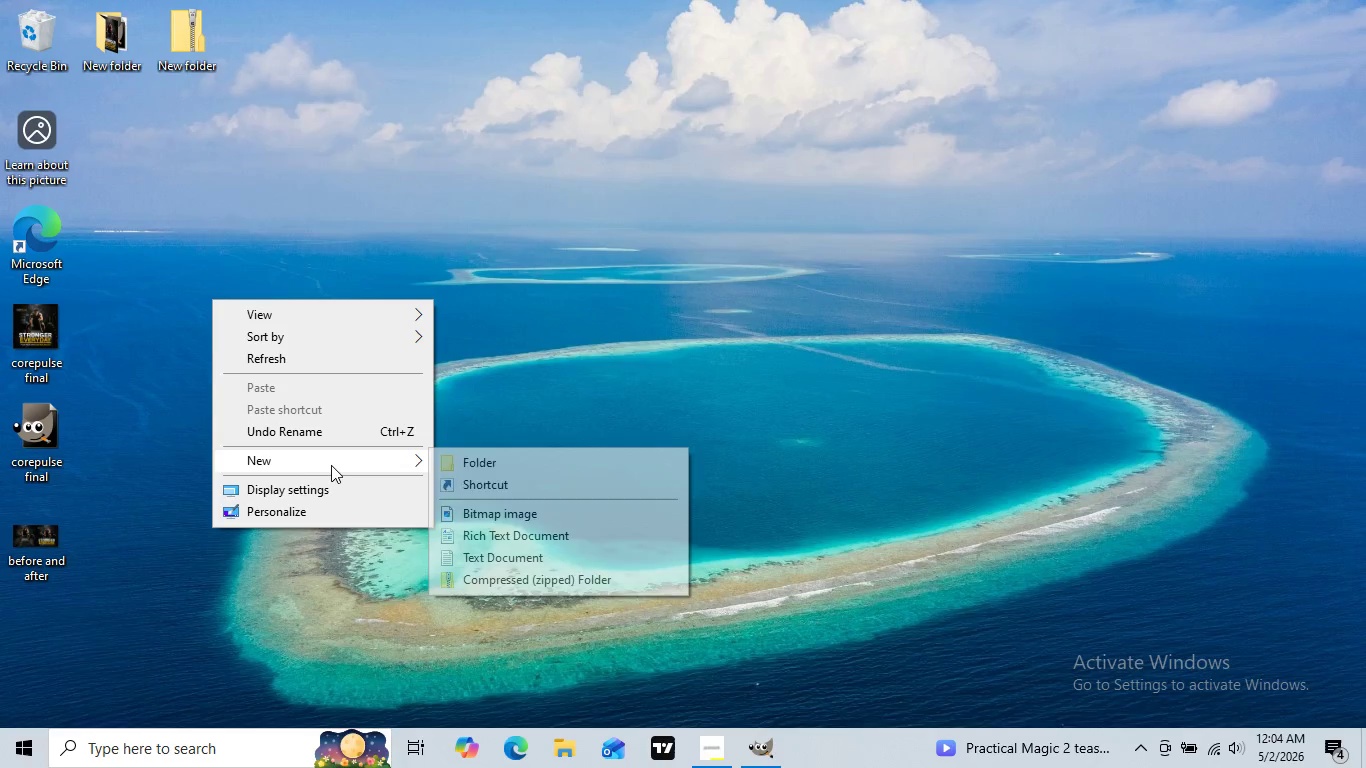 
right_click([212, 299])
 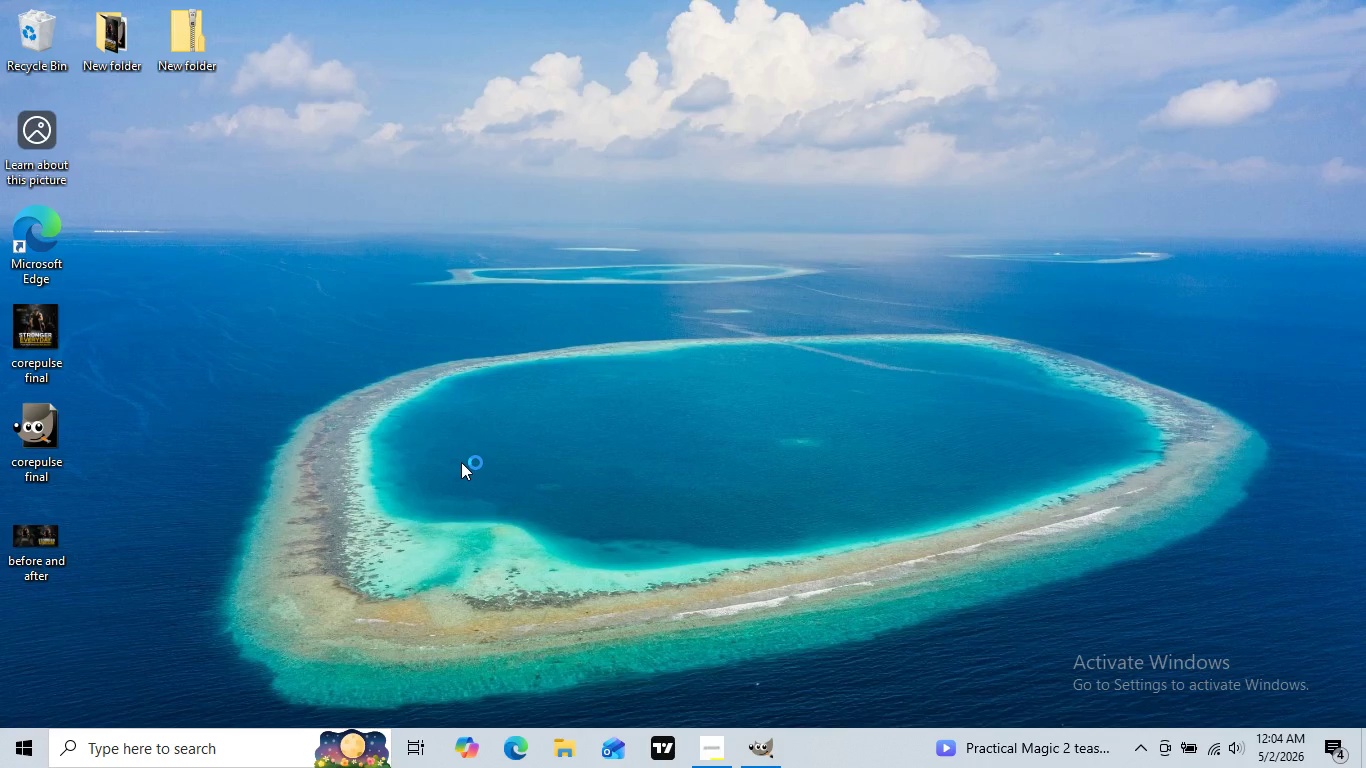 
left_click([461, 462])
 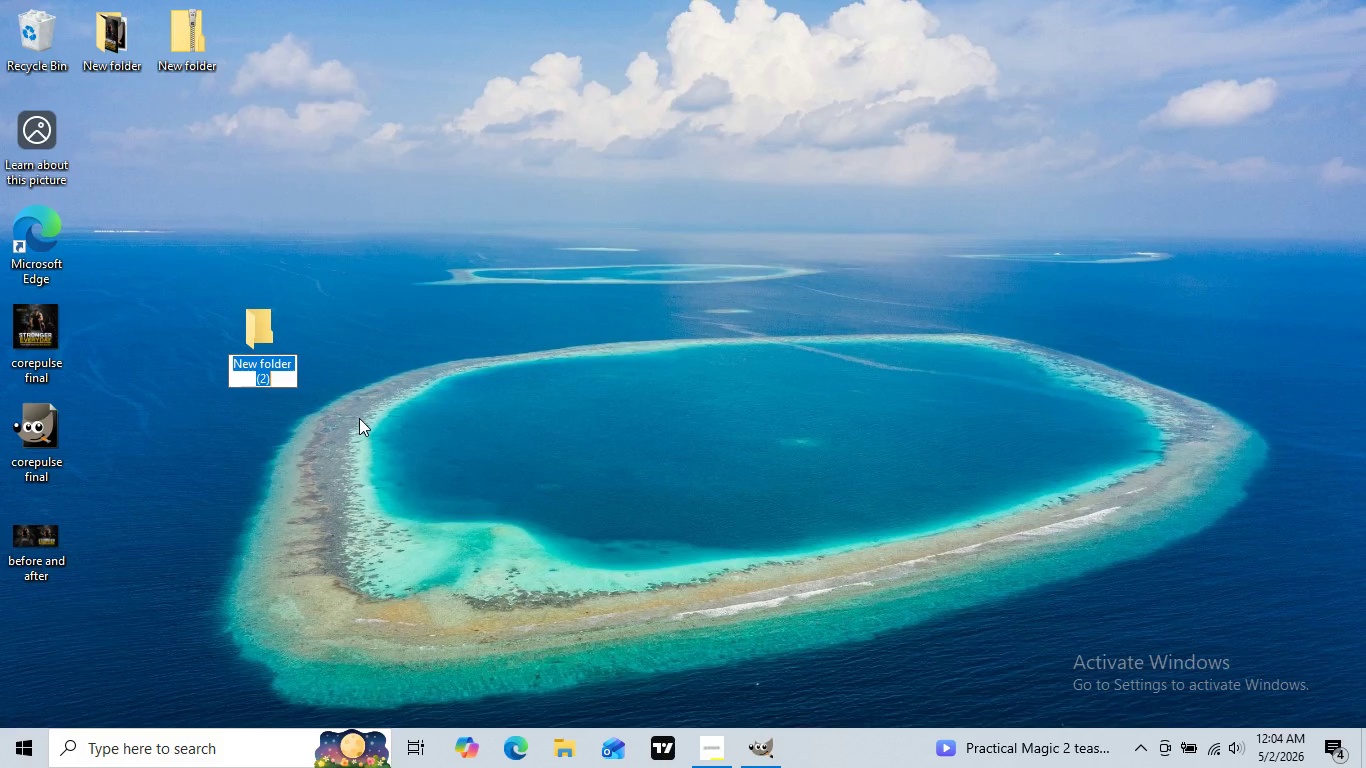 
wait(5.06)
 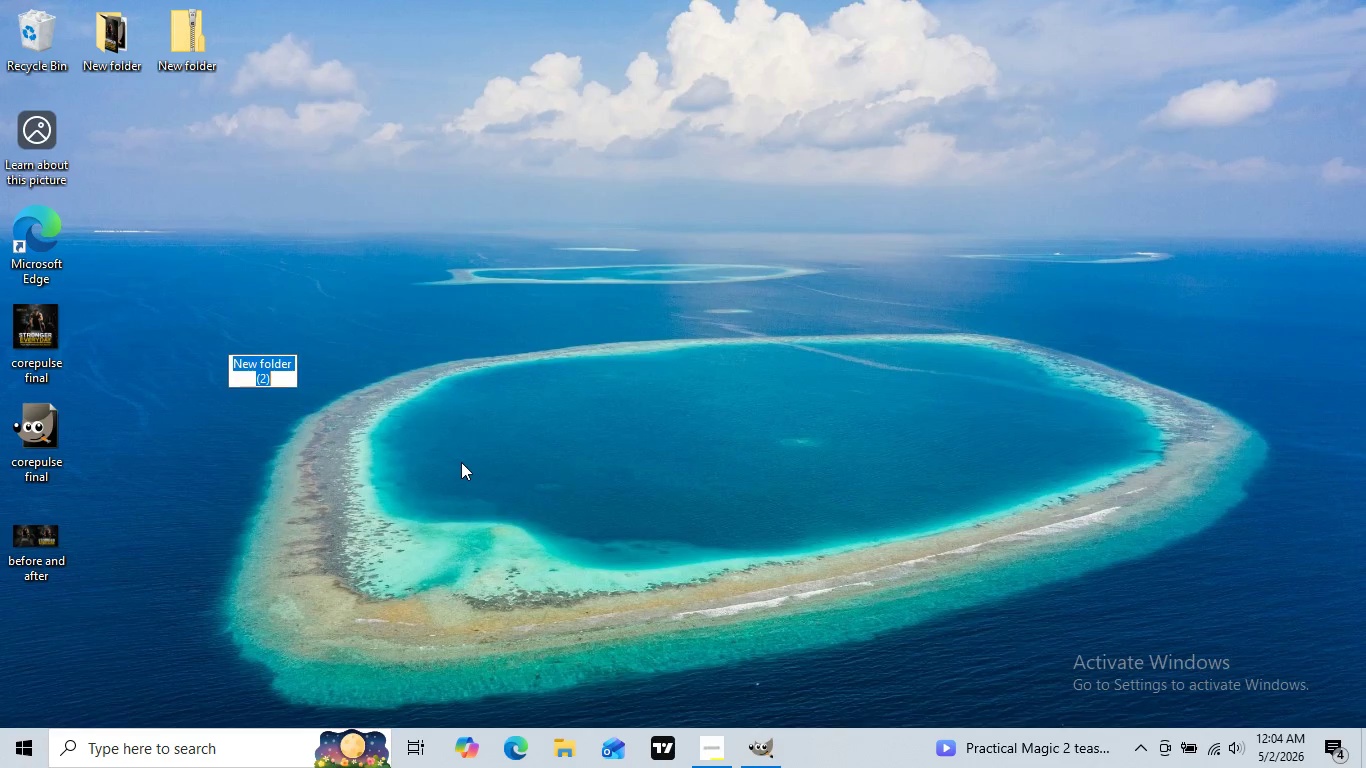 
type(Corepulse)
 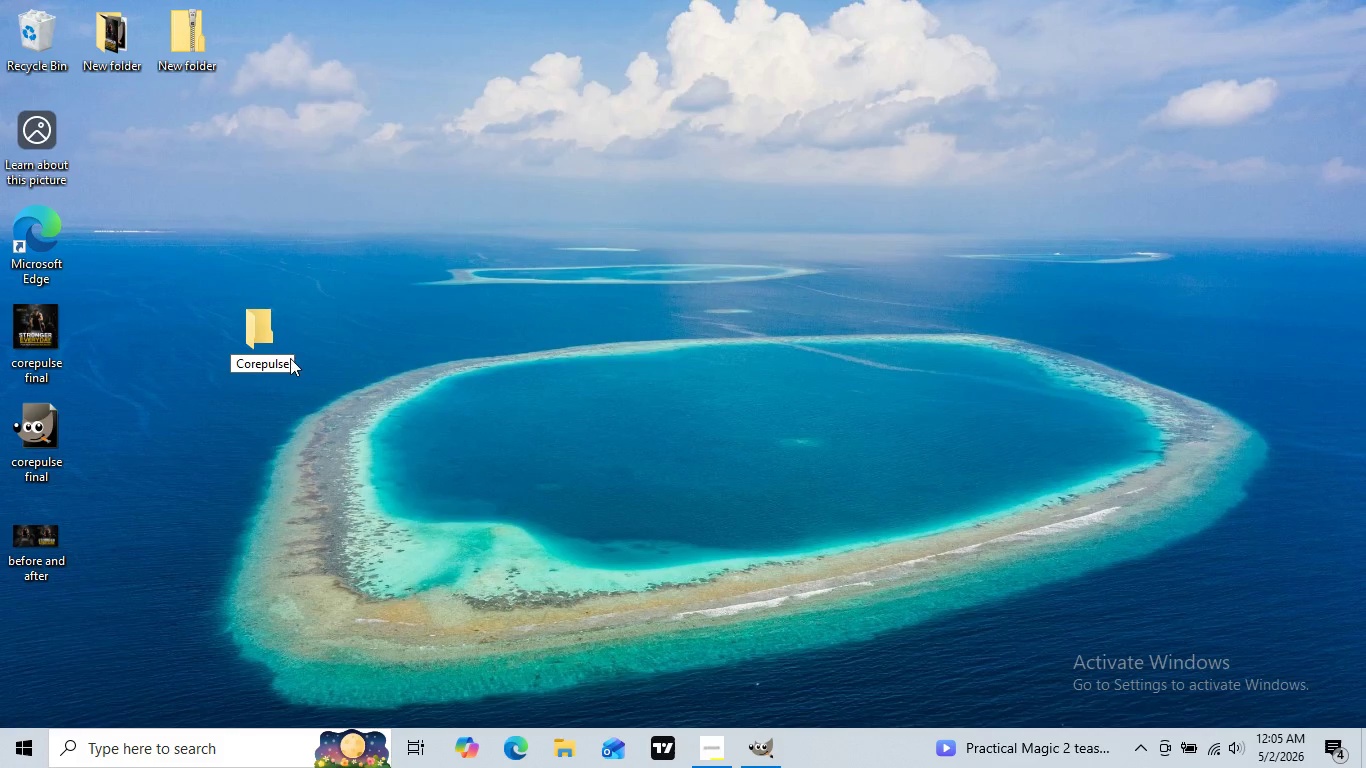 
key(Enter)
 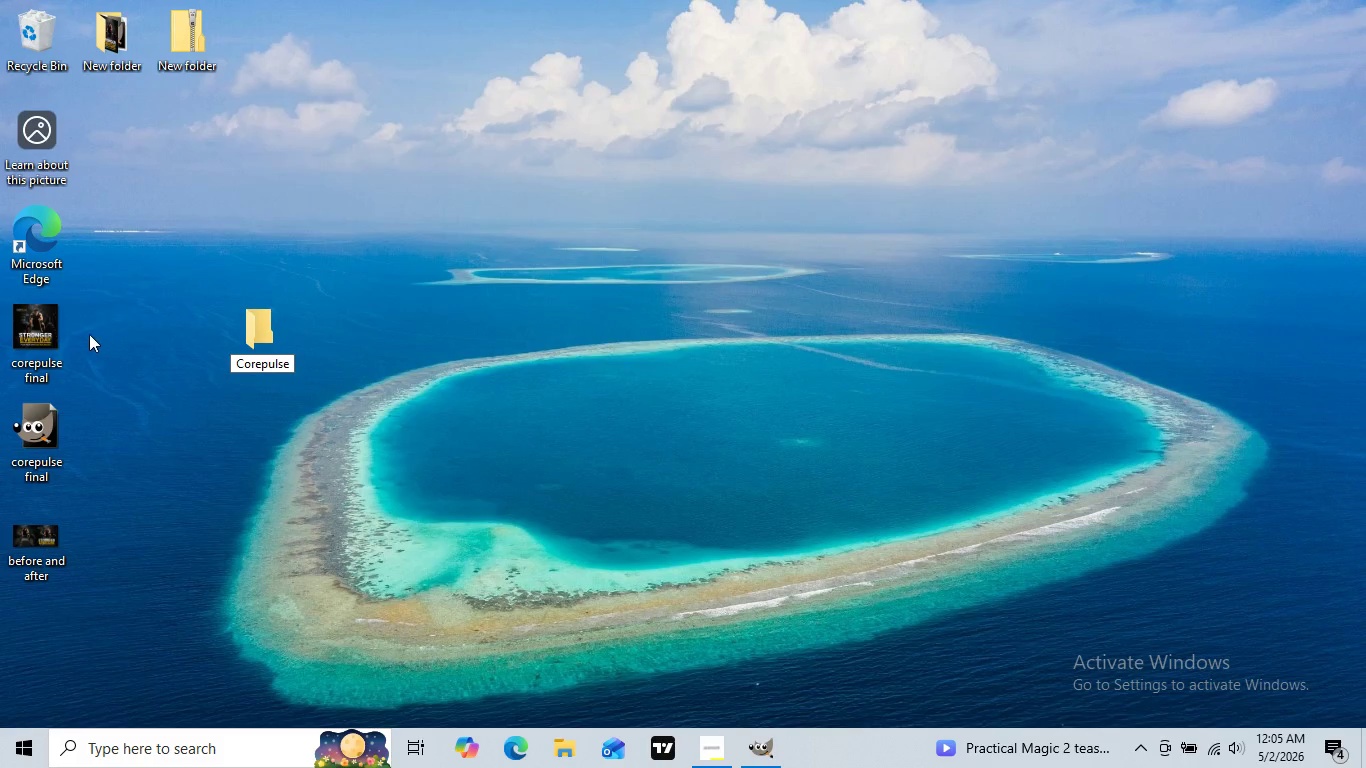 
left_click([383, 349])
 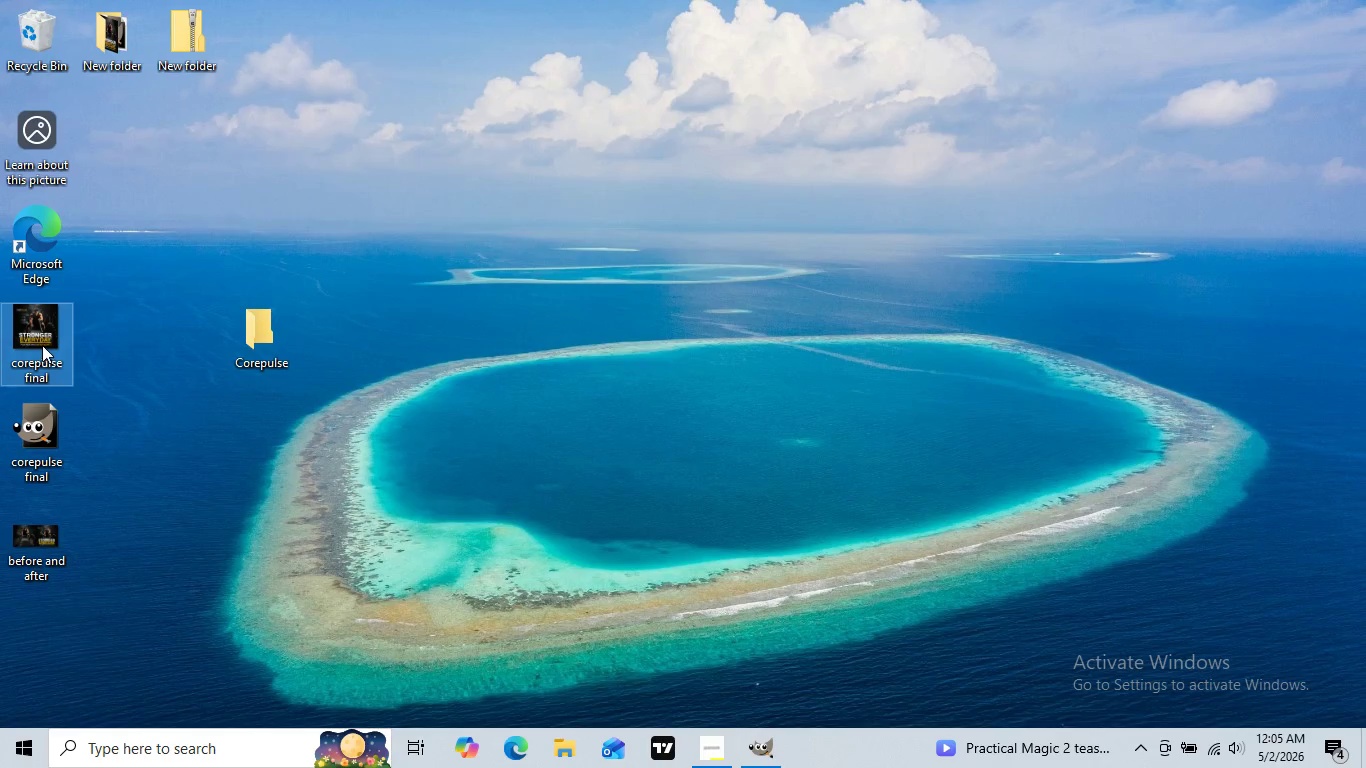 
left_click([45, 349])
 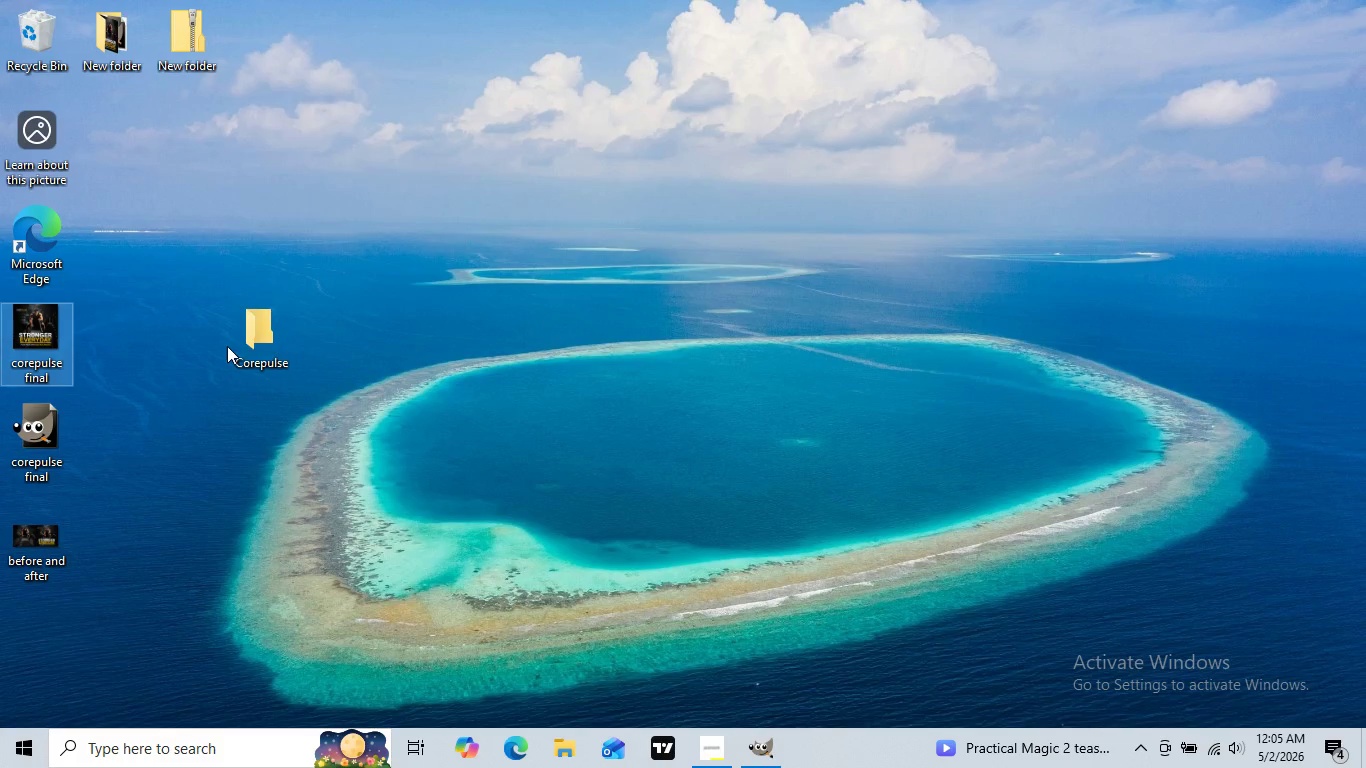 
left_click_drag(start_coordinate=[29, 339], to_coordinate=[245, 340])
 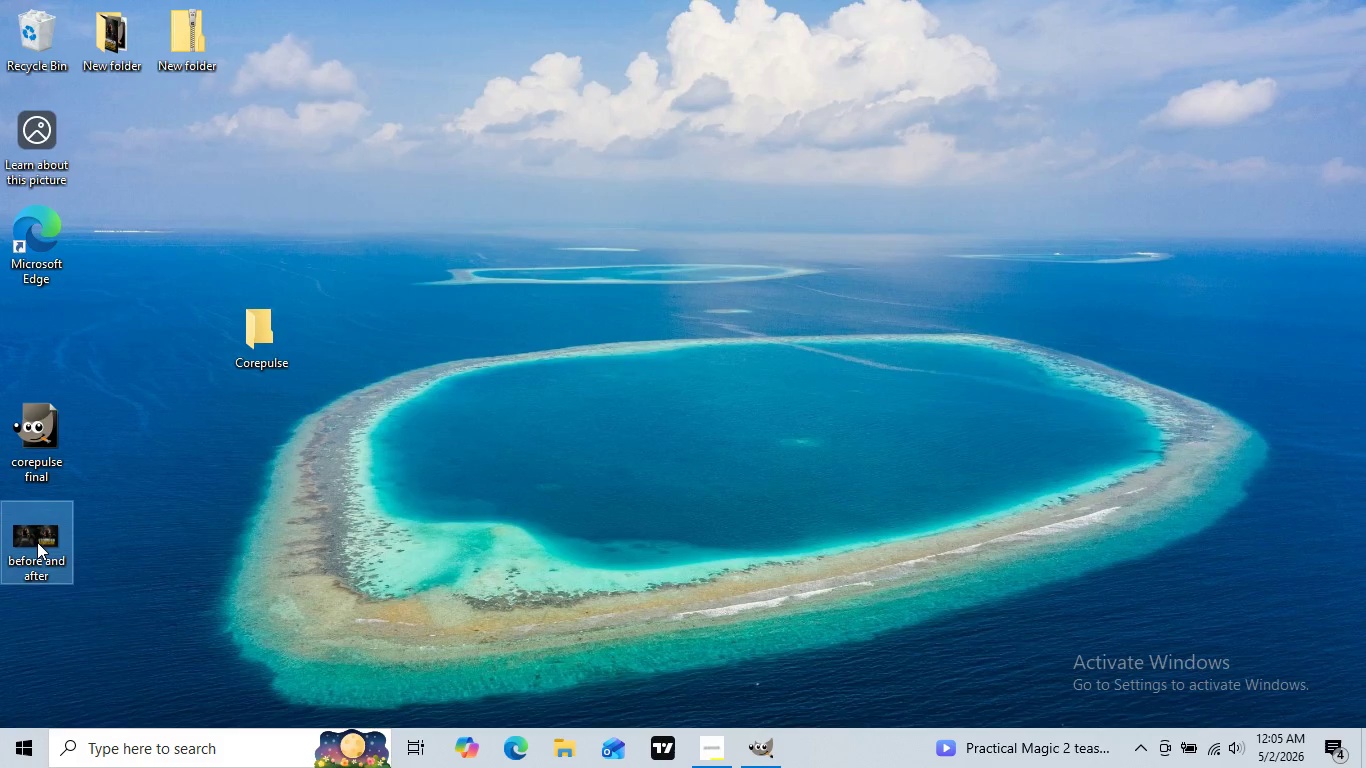 
left_click([37, 541])
 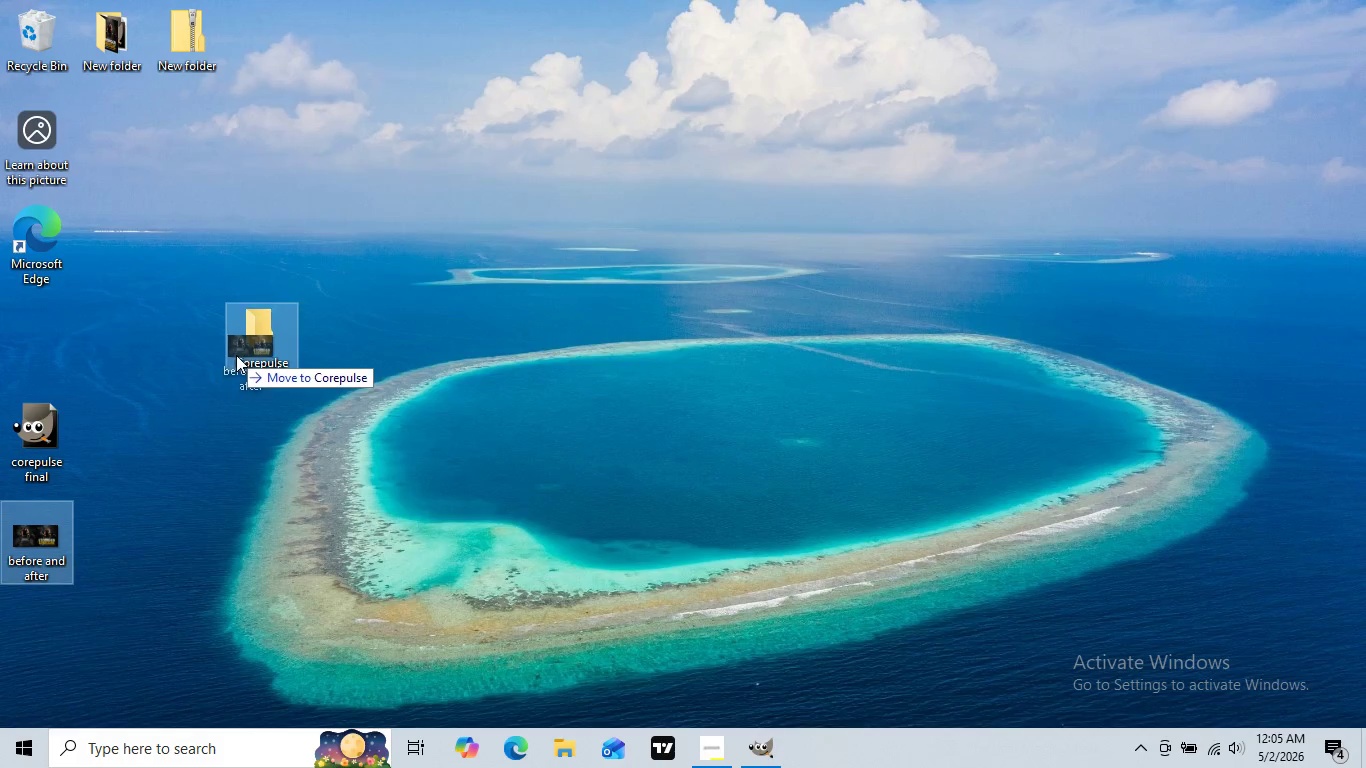 
left_click_drag(start_coordinate=[21, 545], to_coordinate=[243, 348])
 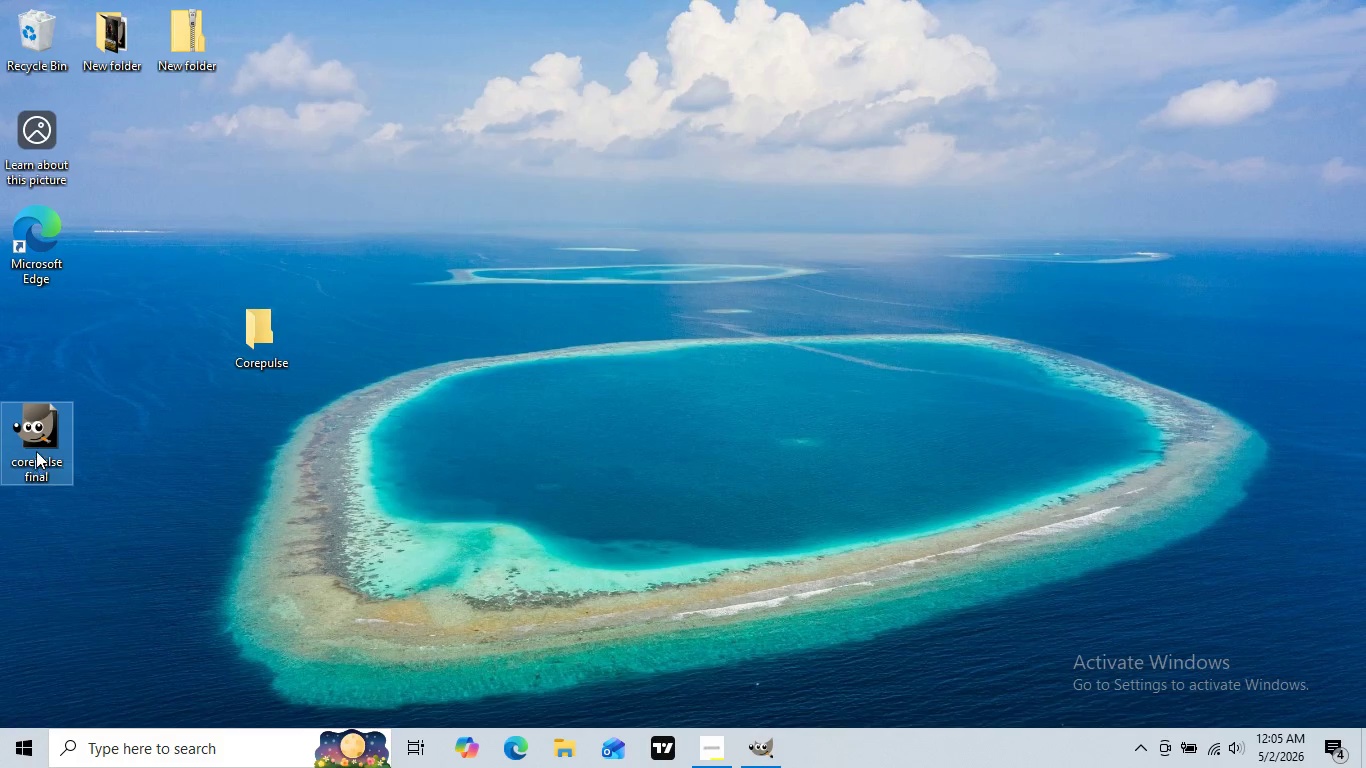 
left_click([40, 431])
 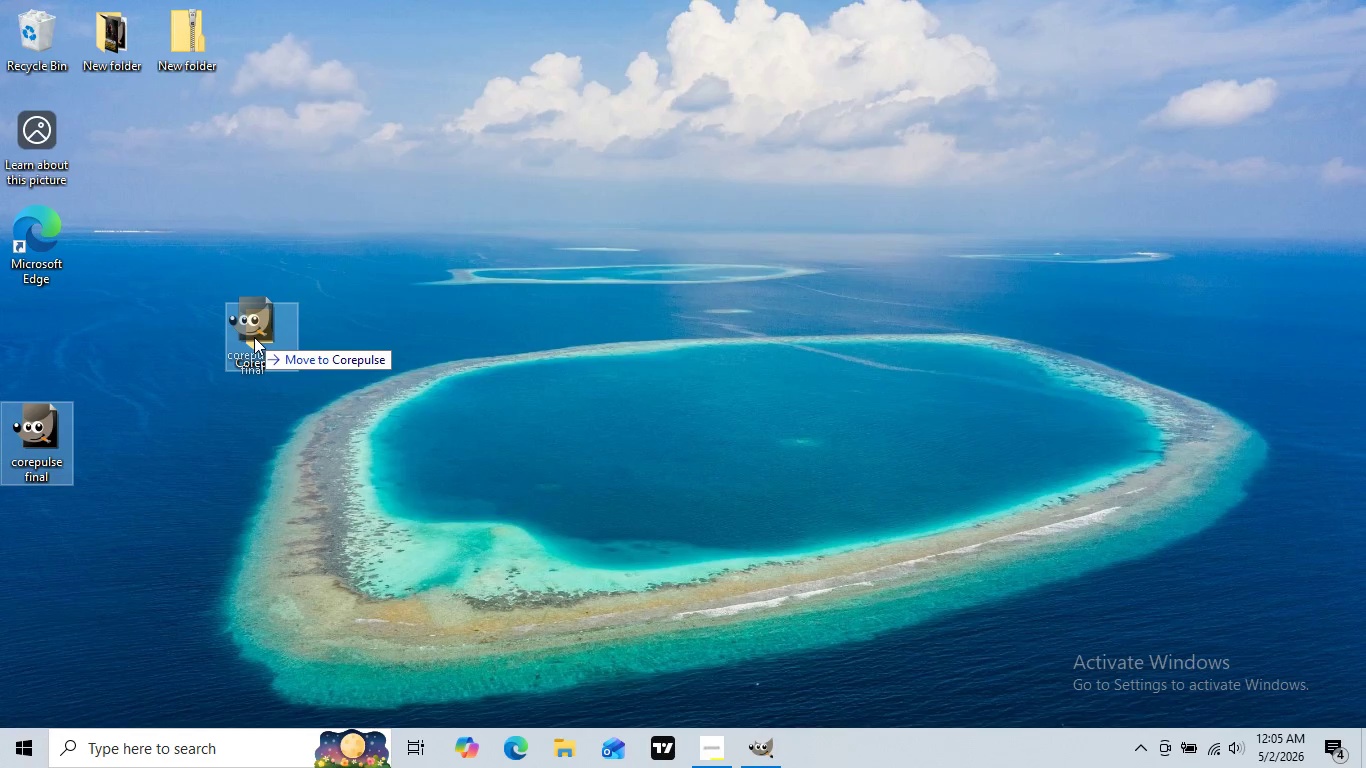 
left_click_drag(start_coordinate=[38, 444], to_coordinate=[254, 337])
 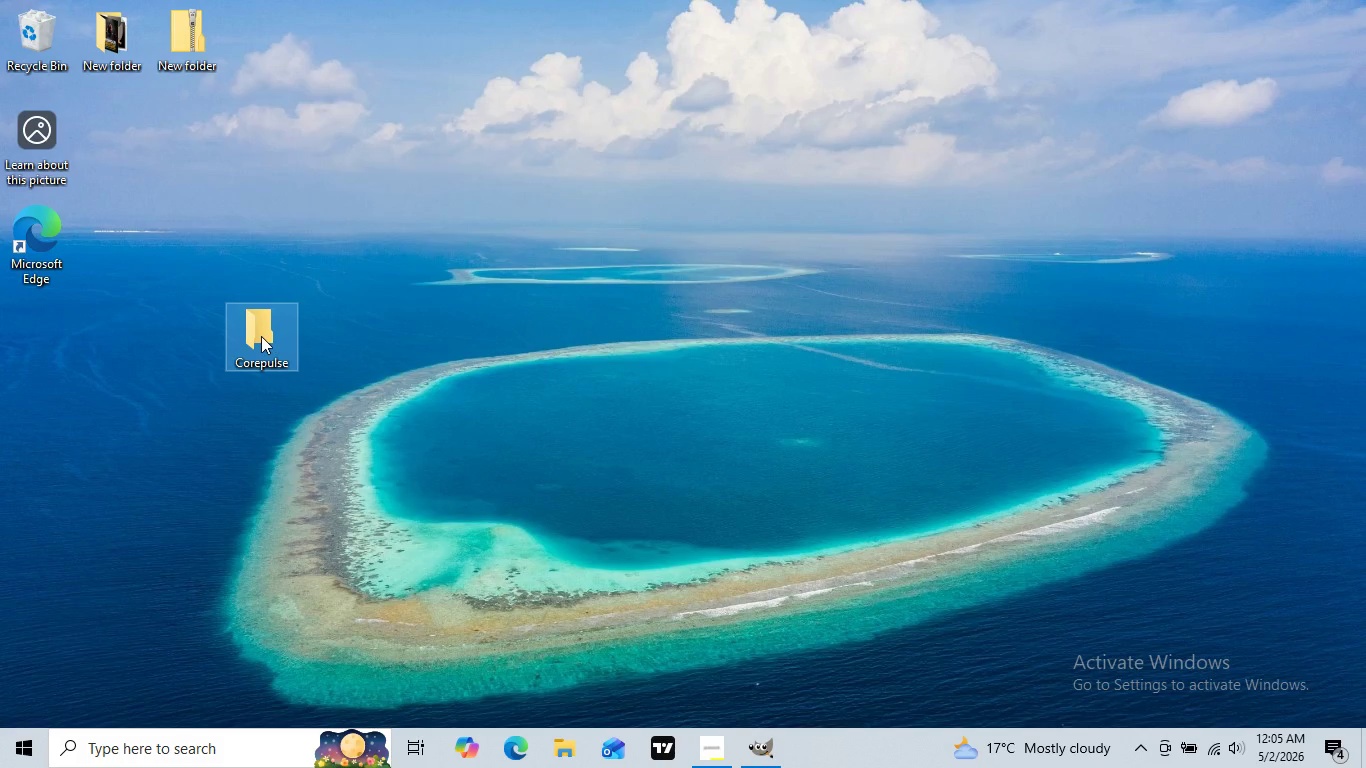 
double_click([261, 336])
 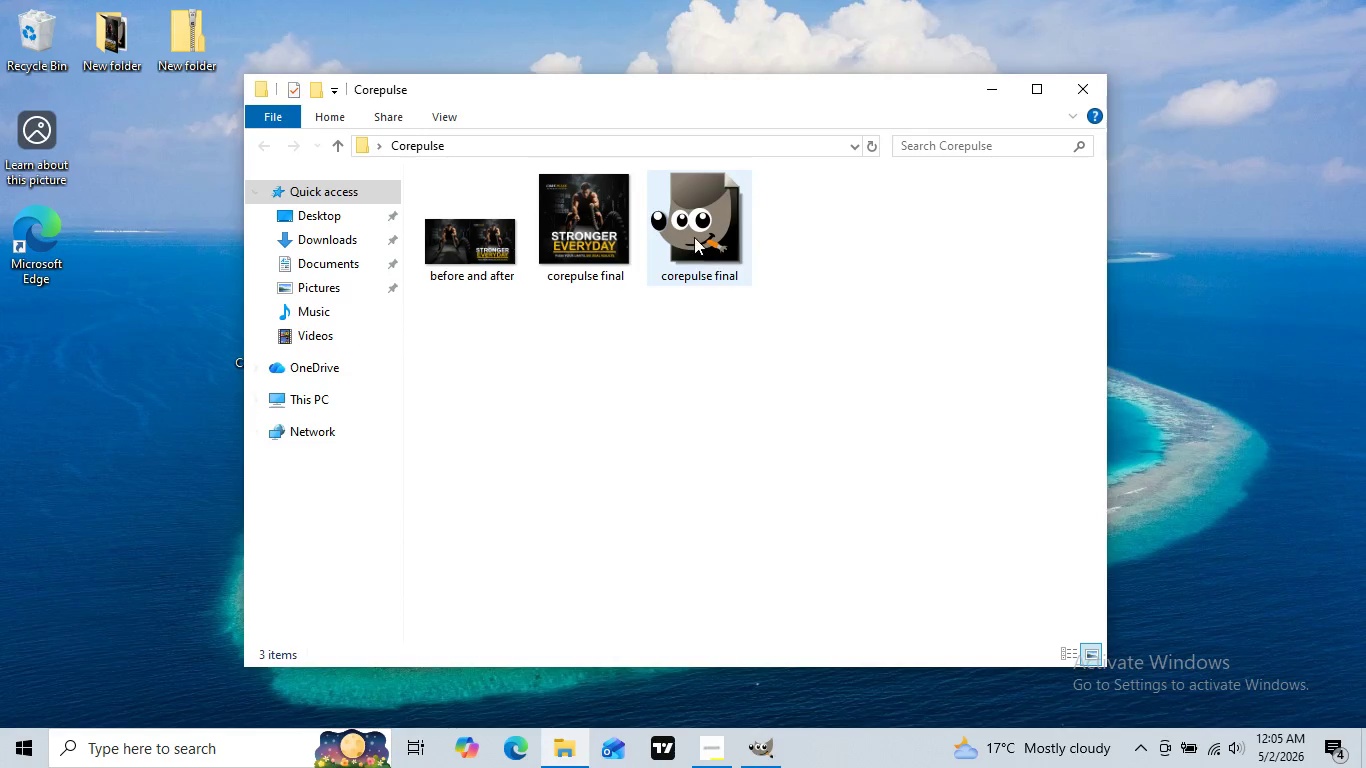 
left_click([694, 237])
 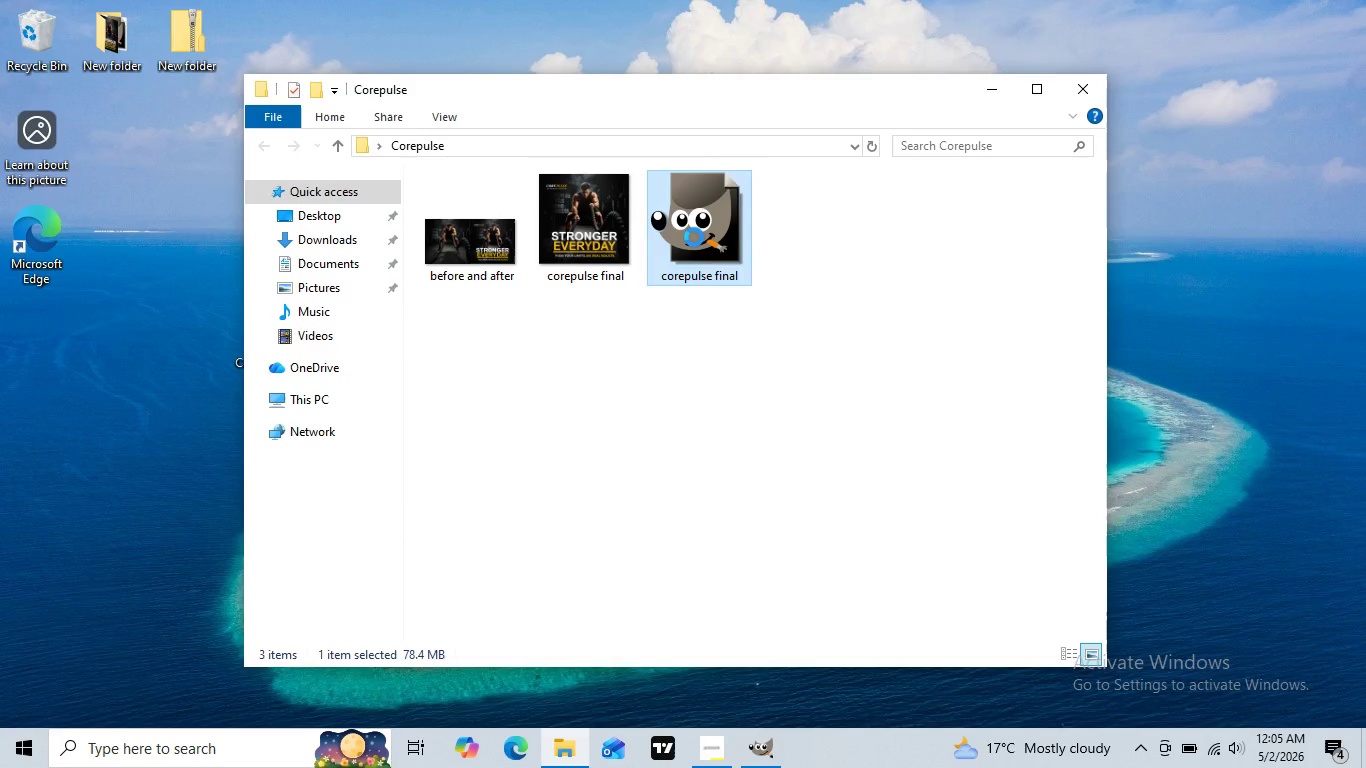 
right_click([694, 237])
 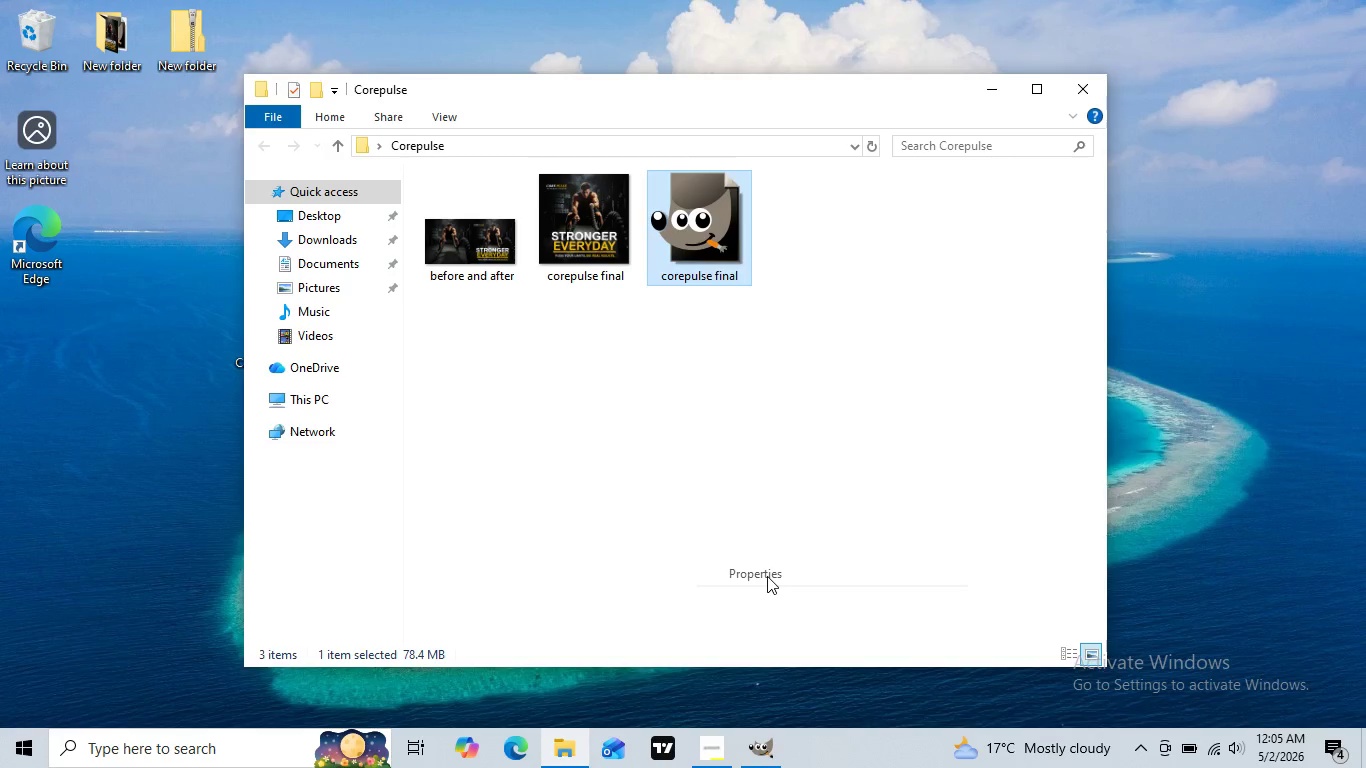 
left_click([767, 576])
 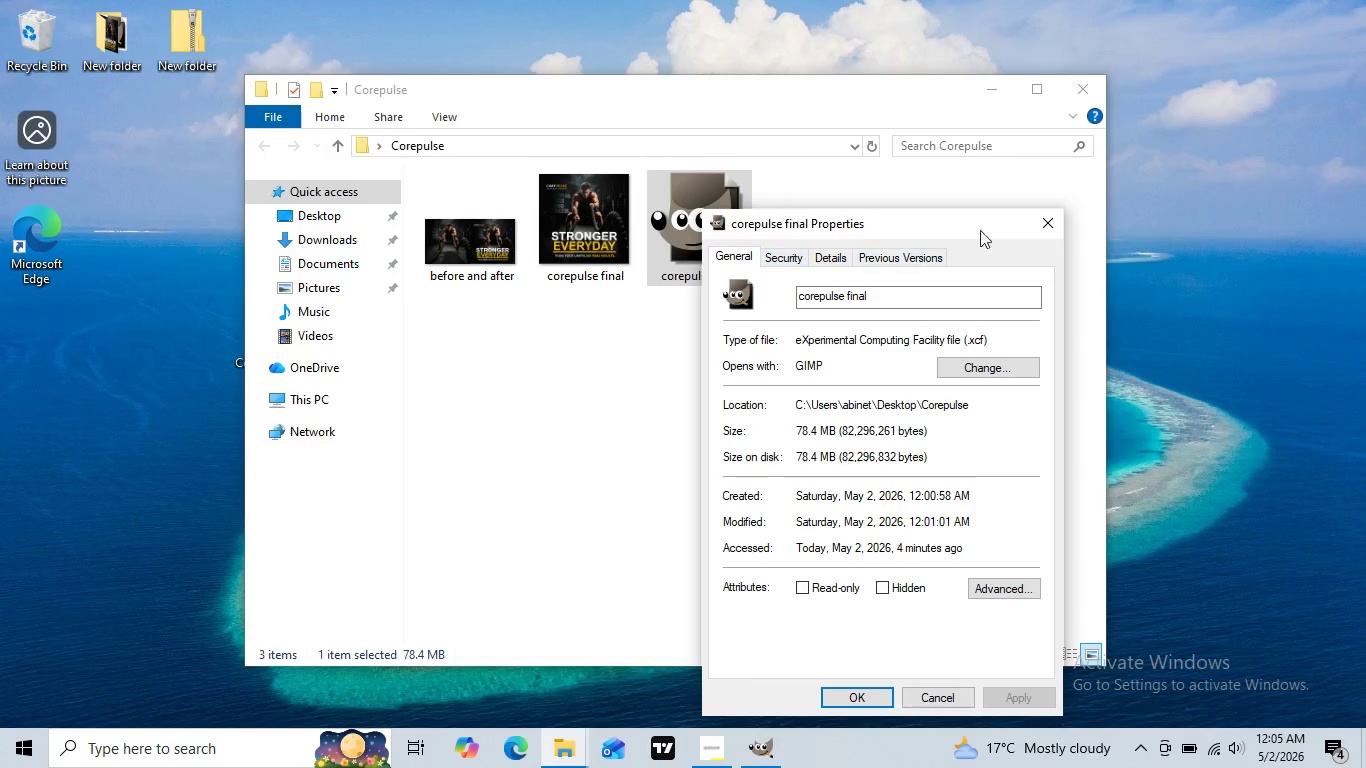 
wait(6.39)
 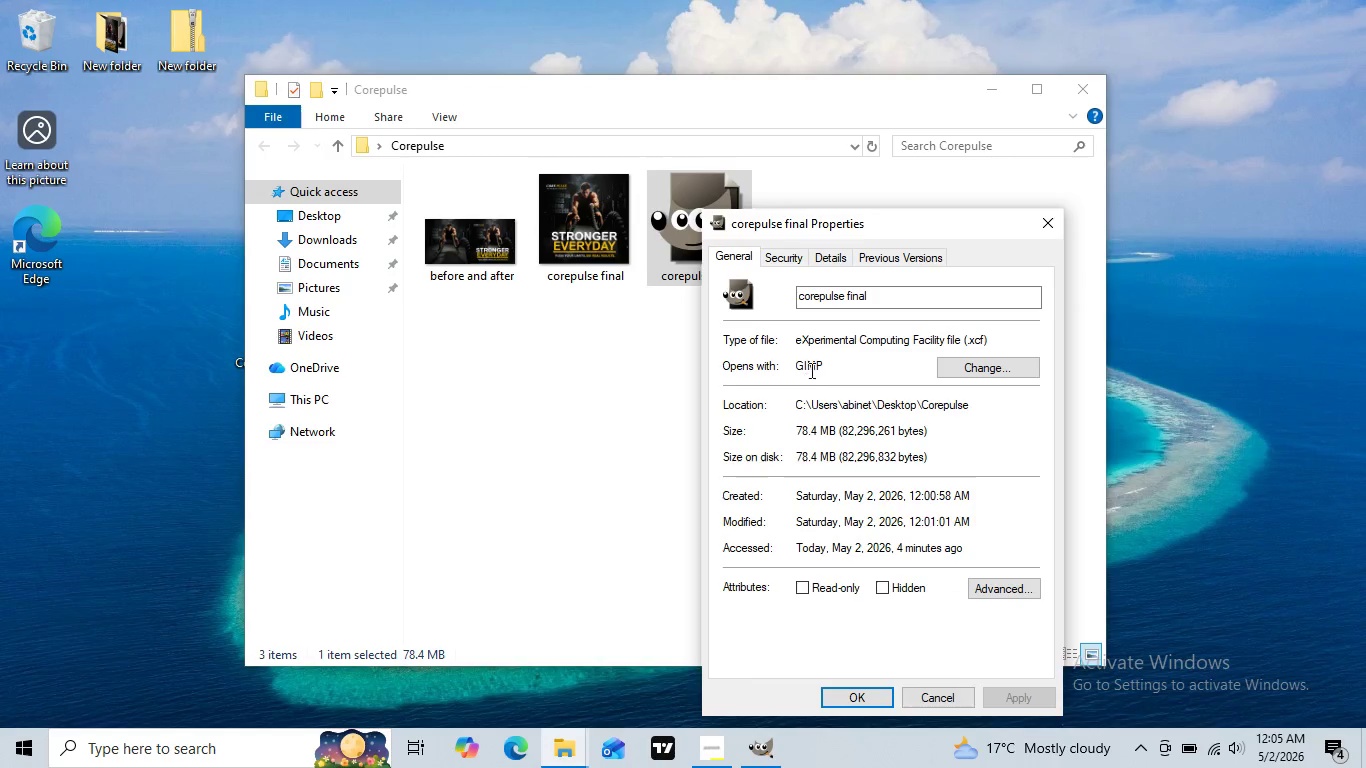 
left_click([1033, 220])
 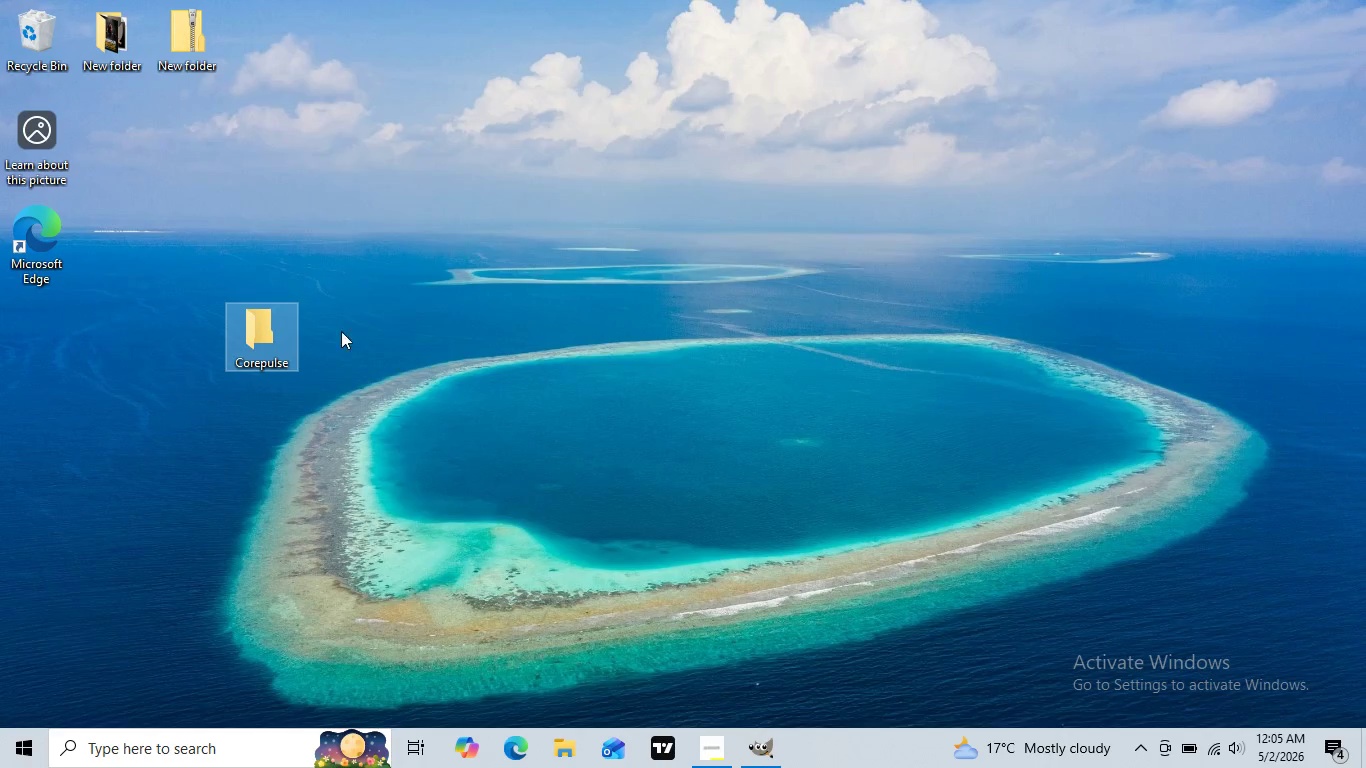 
left_click([1102, 86])
 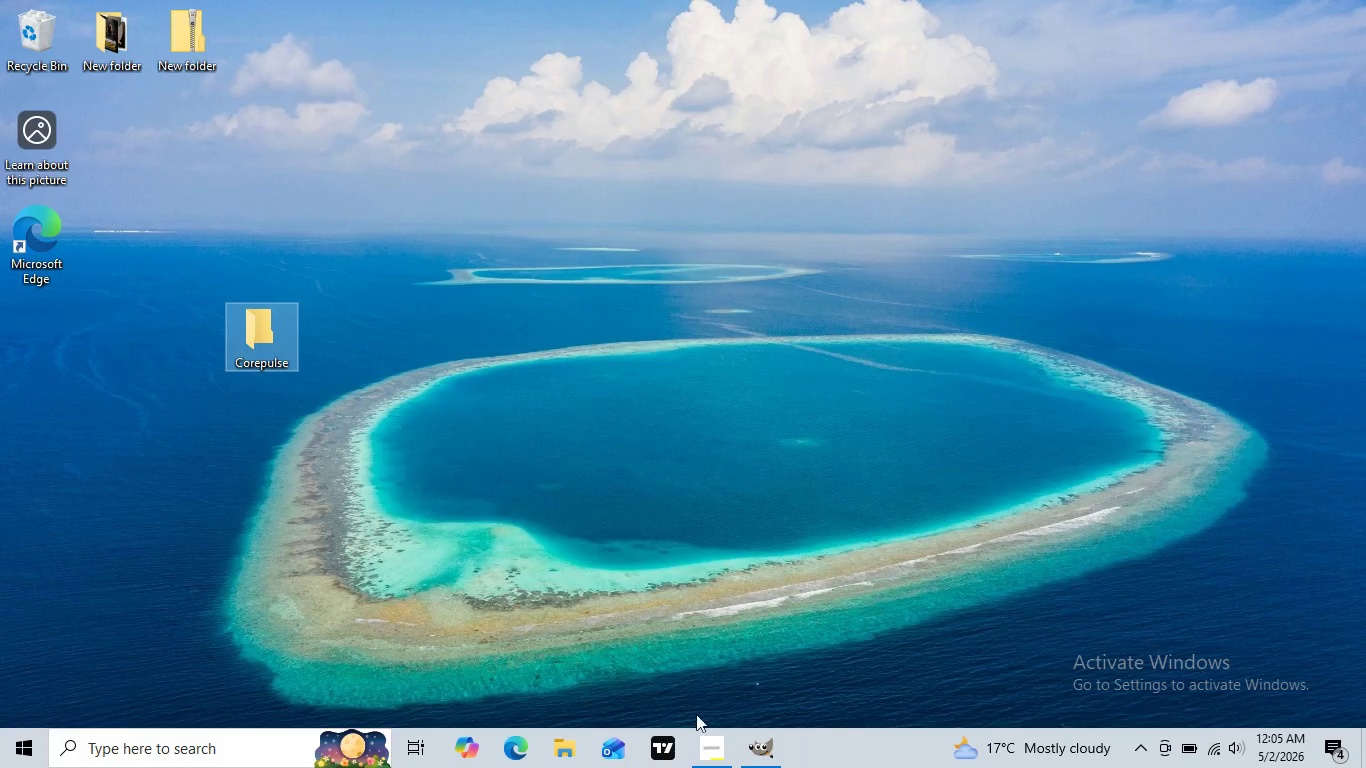 
left_click([255, 334])
 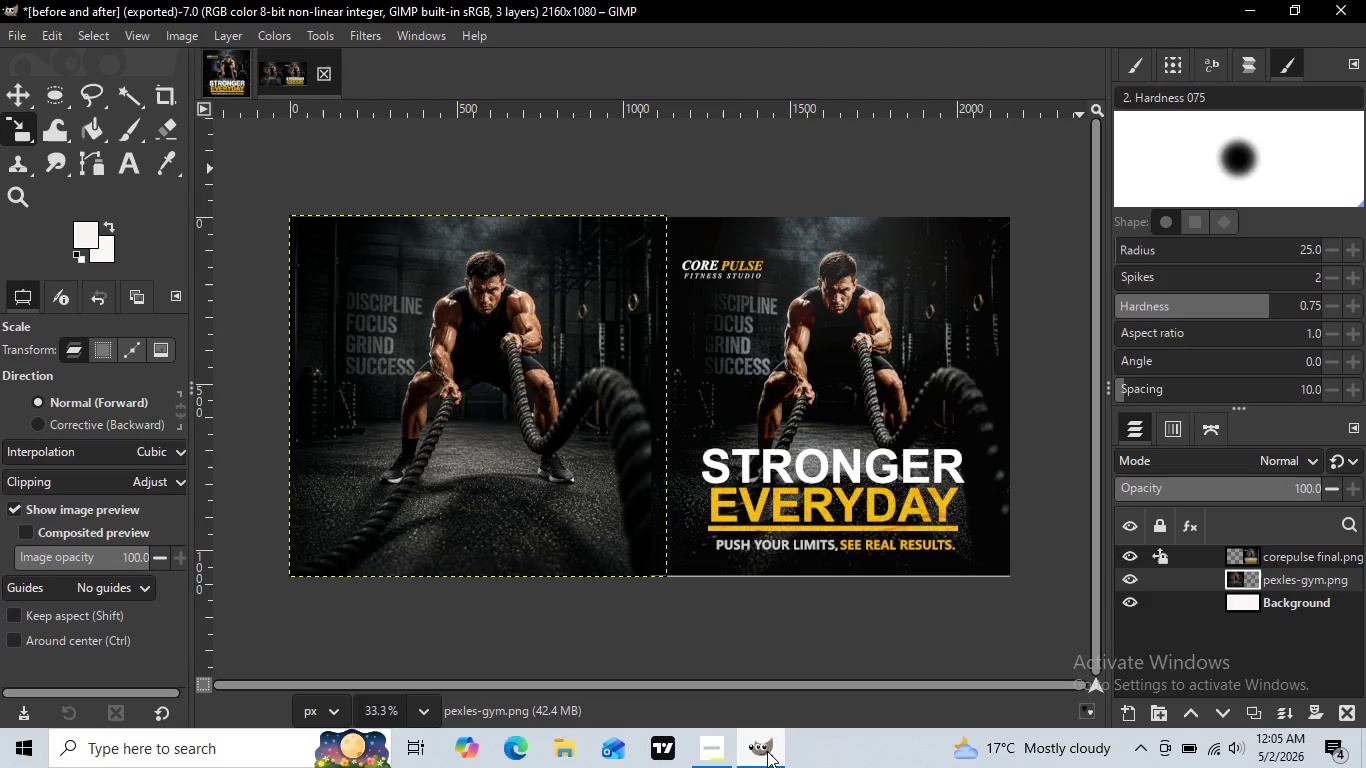 
left_click([767, 751])
 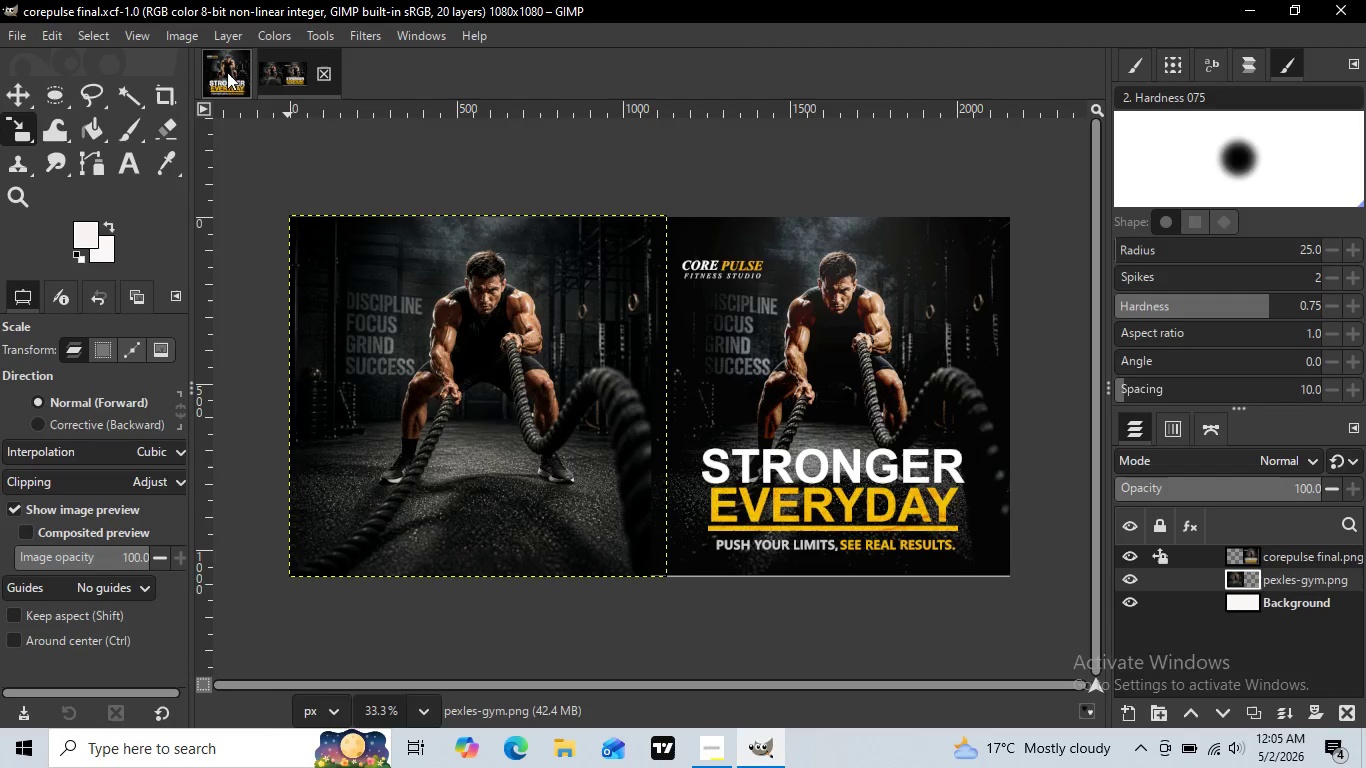 
left_click([227, 72])
 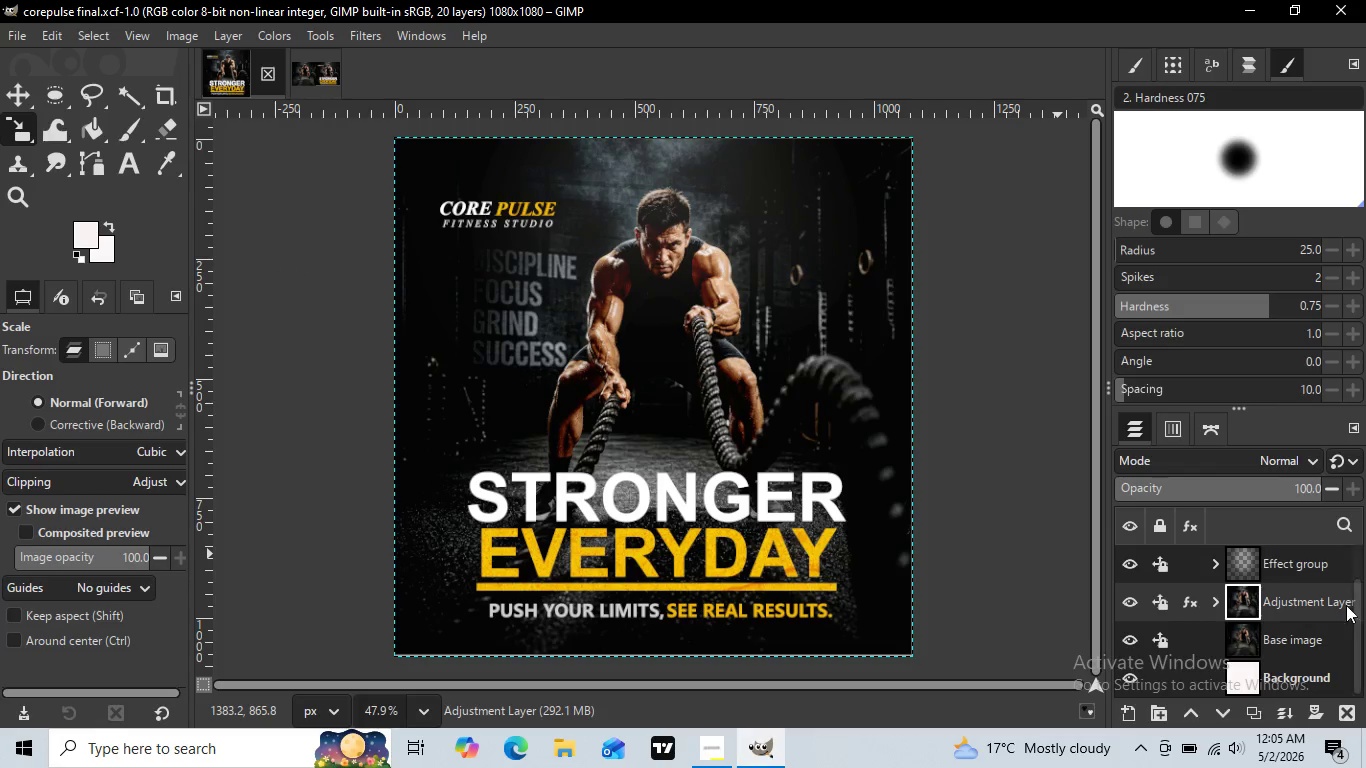 
wait(6.09)
 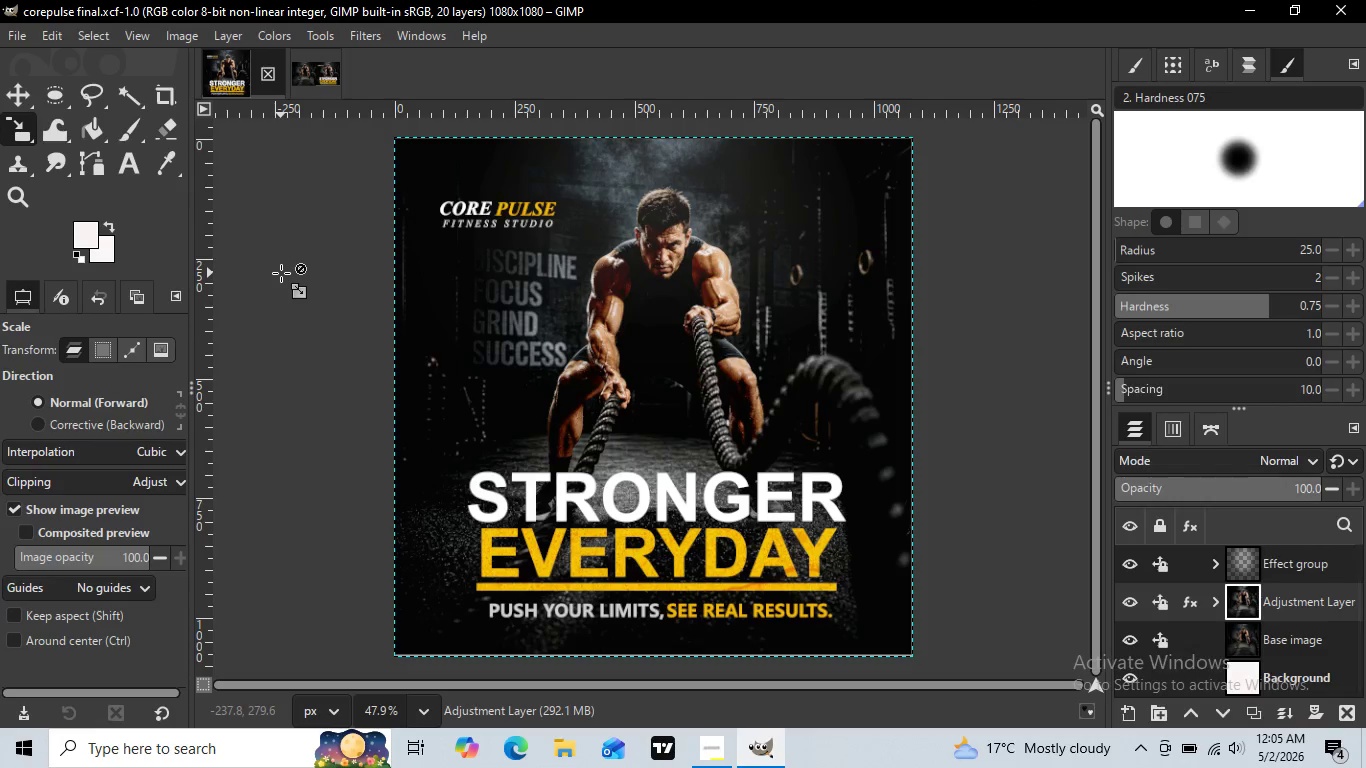 
scroll: coordinate [1273, 605], scroll_direction: down, amount: 2.0
 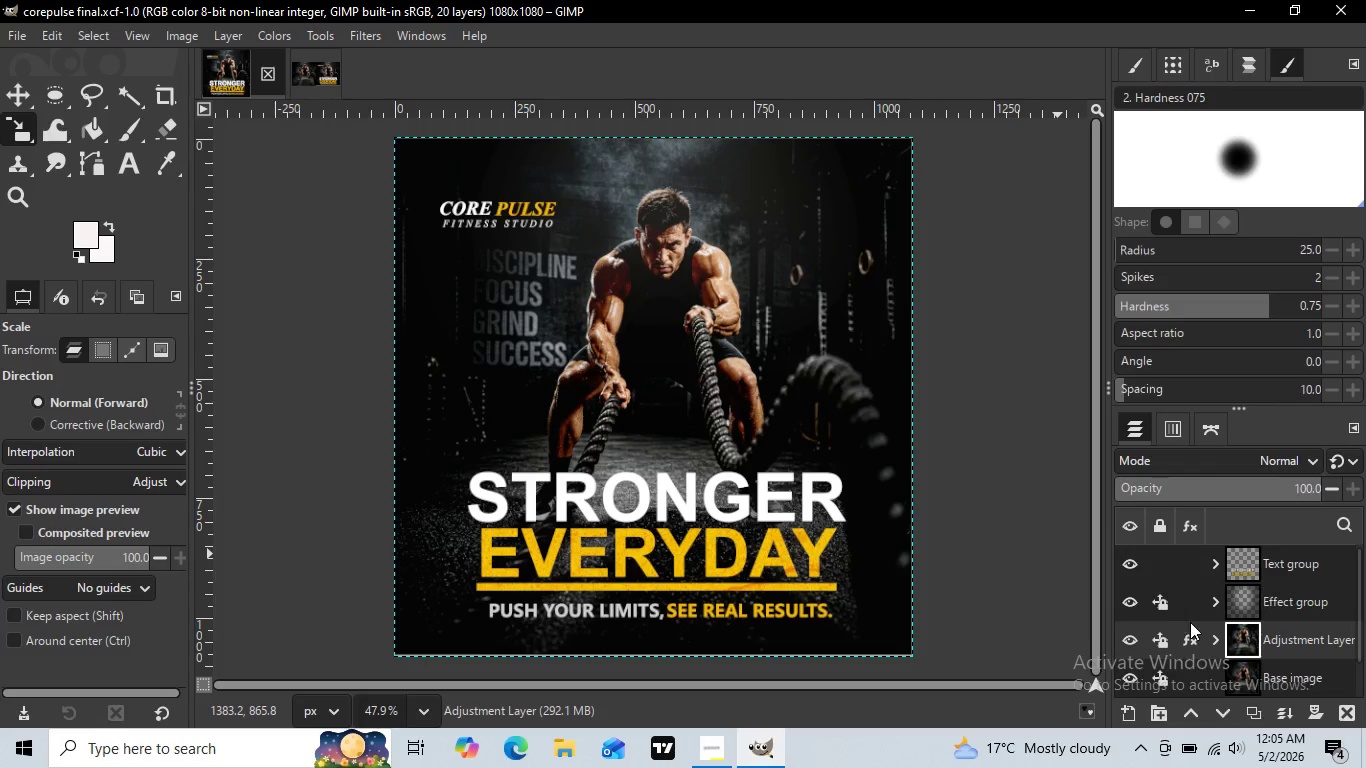 
scroll: coordinate [1284, 581], scroll_direction: up, amount: 3.0
 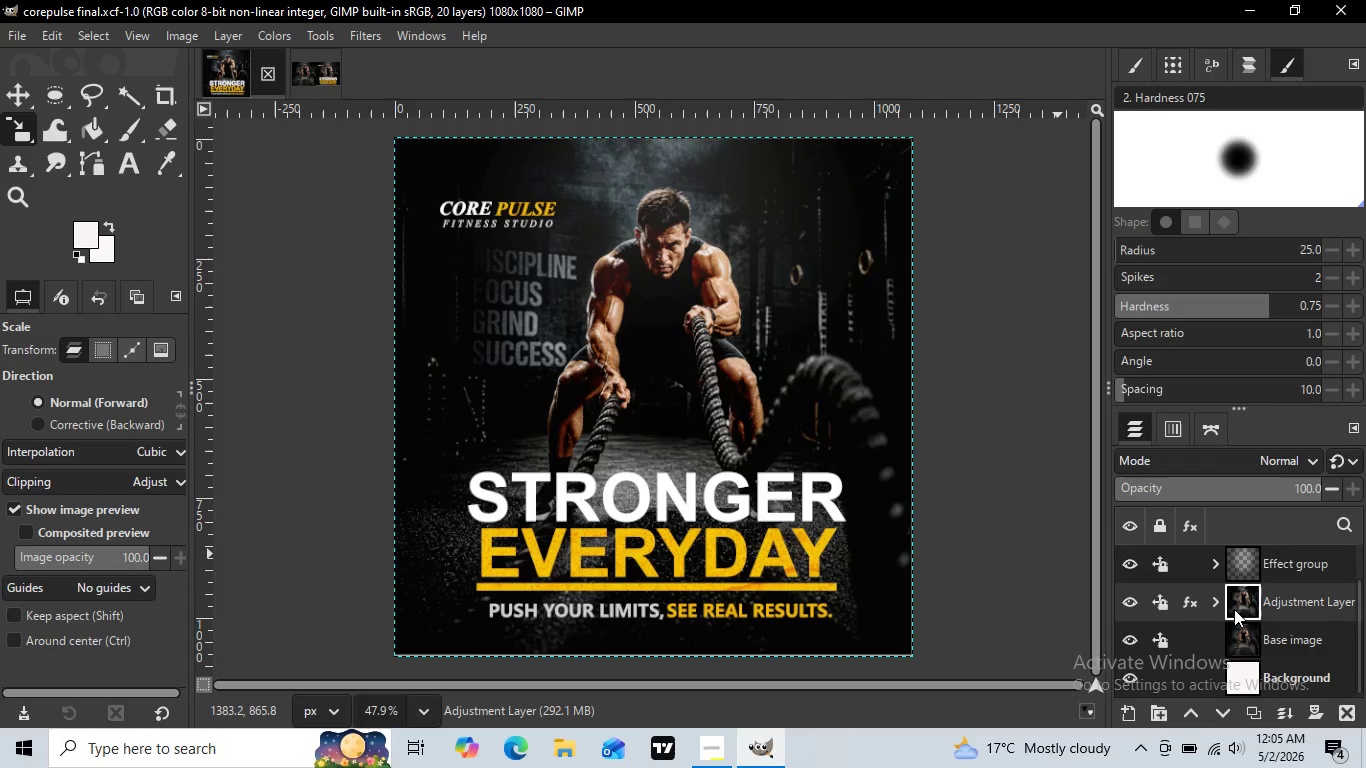 
scroll: coordinate [1303, 625], scroll_direction: down, amount: 4.0
 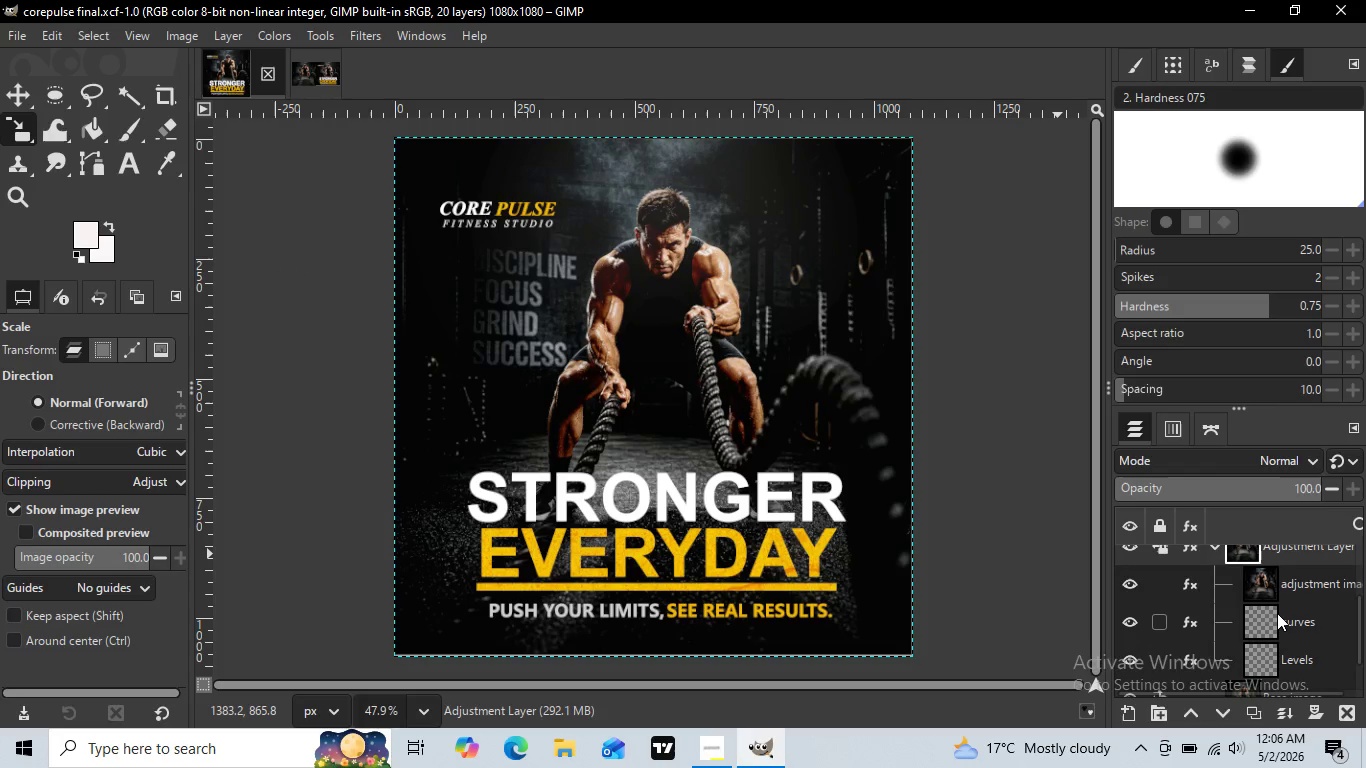 
left_click([1212, 600])
 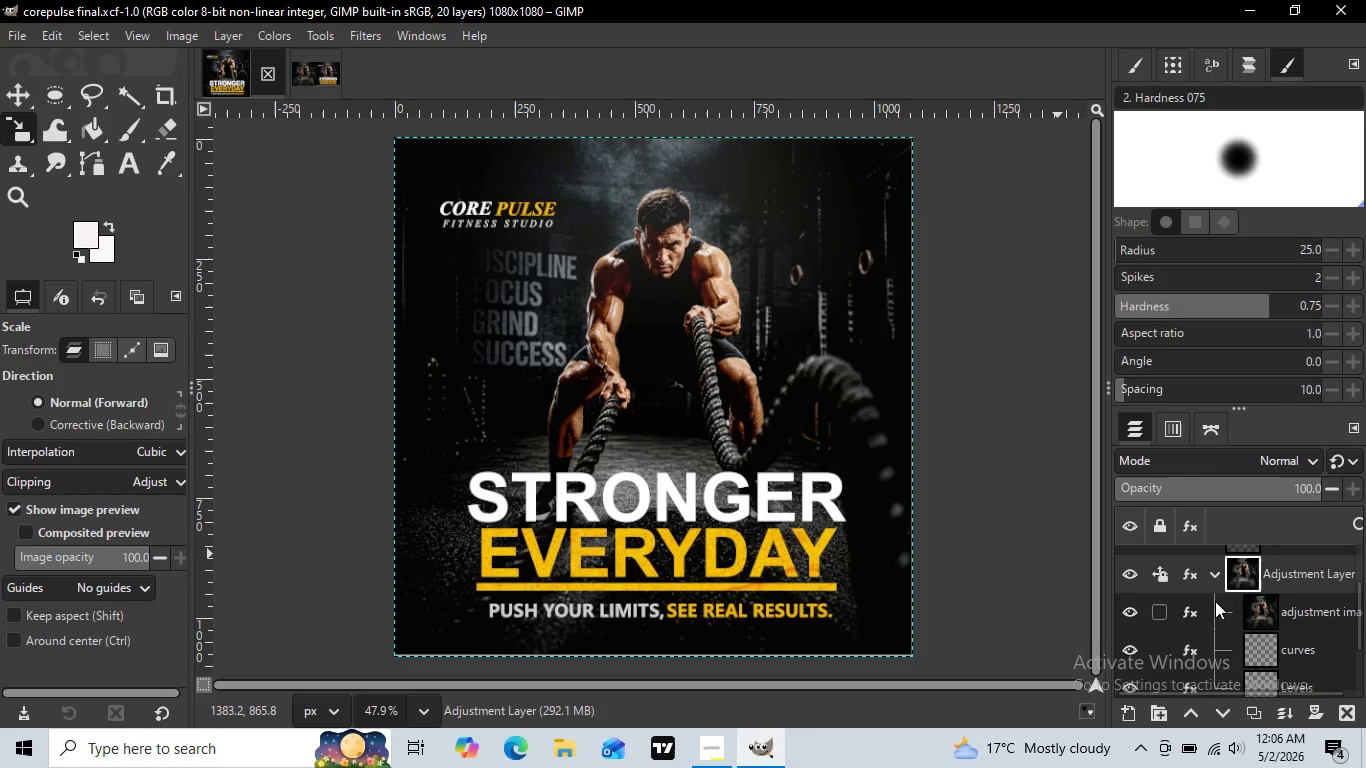 
scroll: coordinate [1277, 613], scroll_direction: down, amount: 1.0
 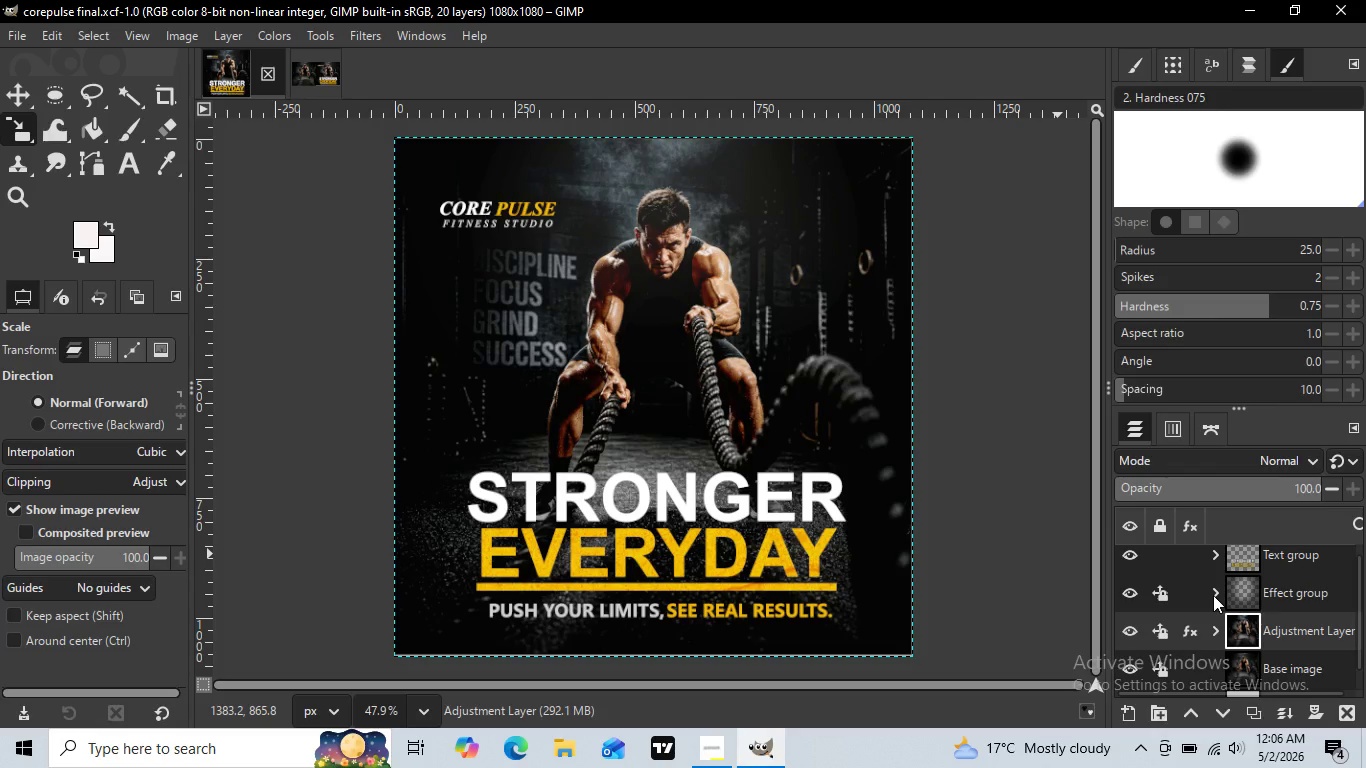 
left_click([1212, 578])
 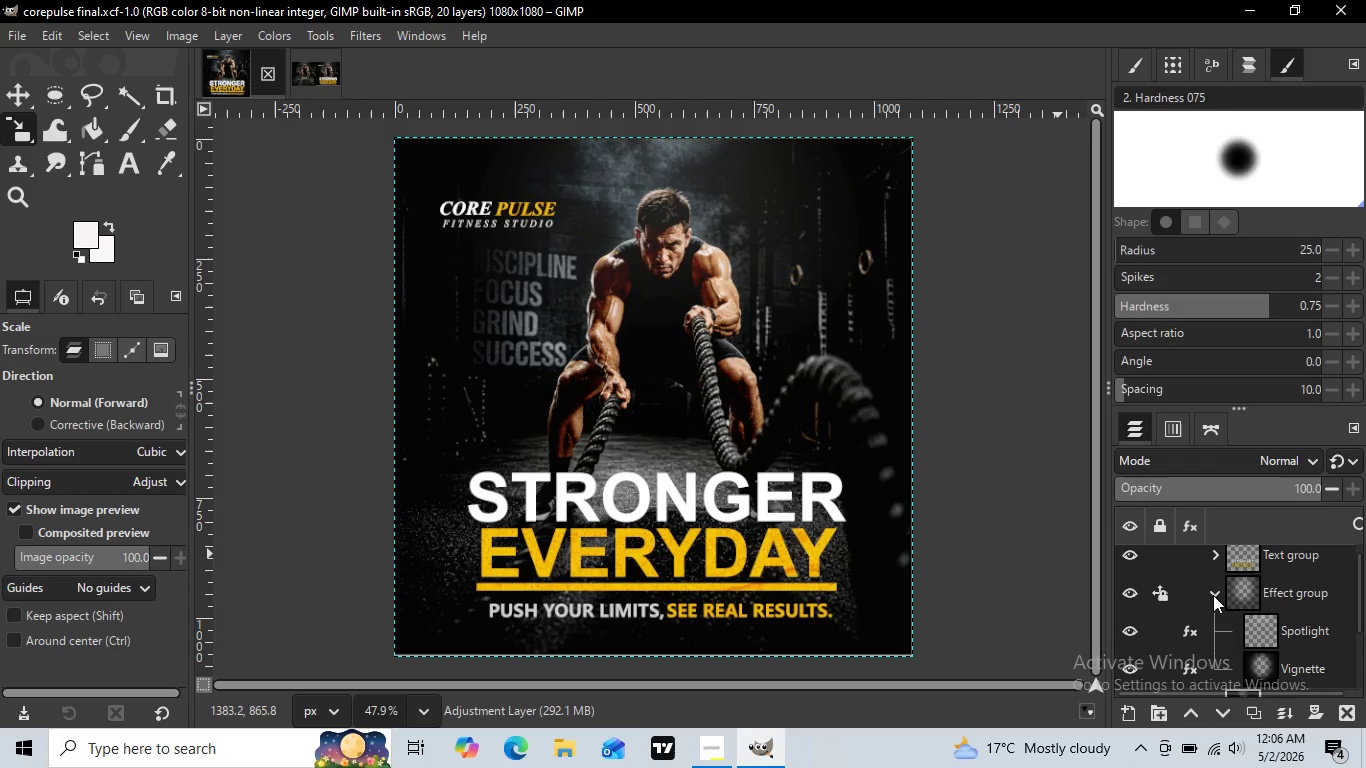 
scroll: coordinate [1216, 585], scroll_direction: up, amount: 1.0
 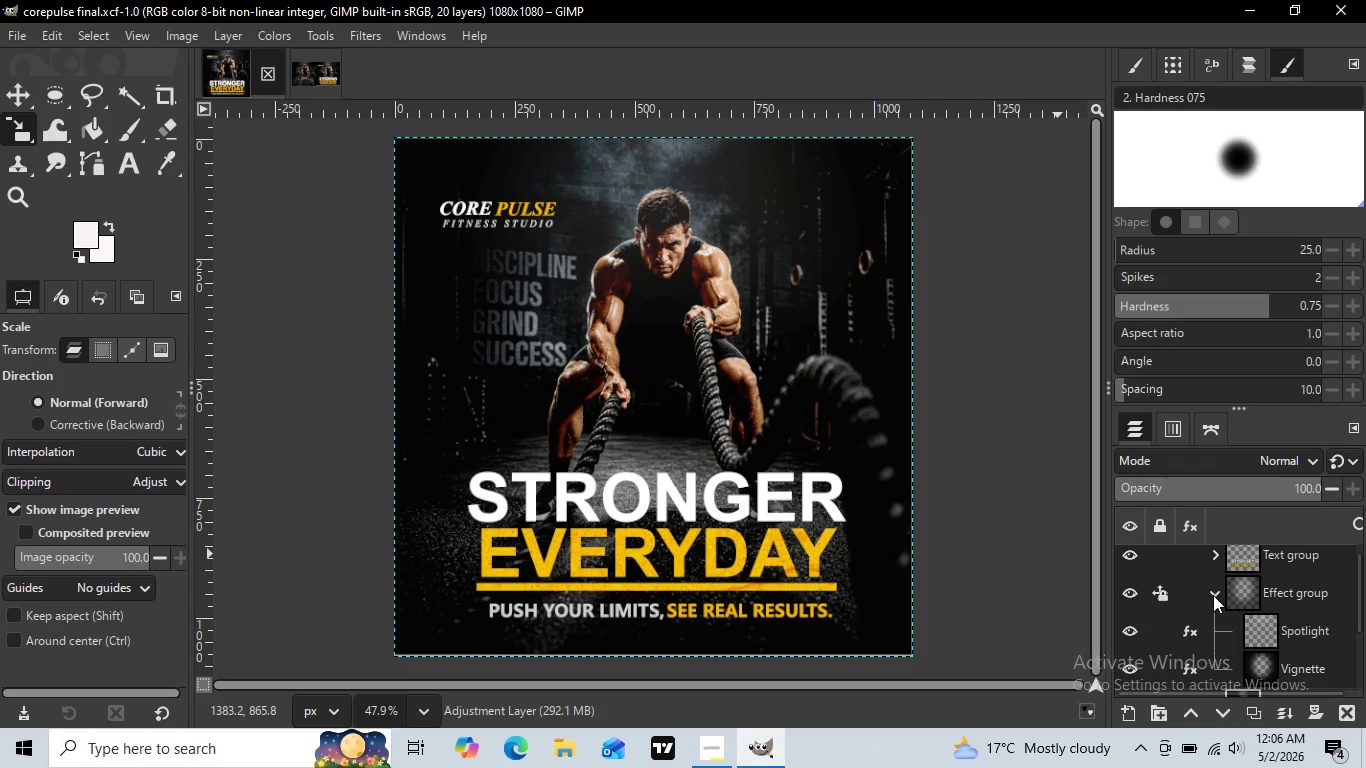 
left_click([1213, 595])
 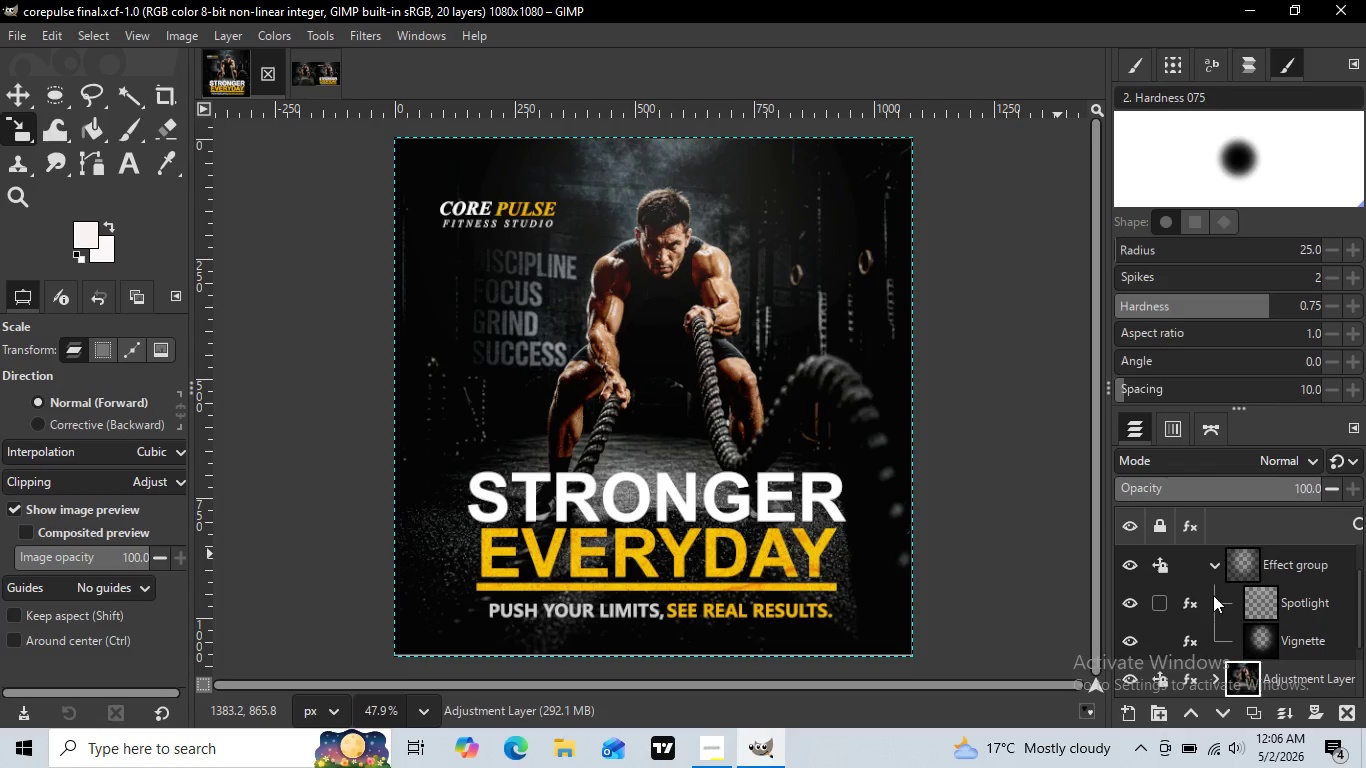 
scroll: coordinate [1213, 595], scroll_direction: down, amount: 2.0
 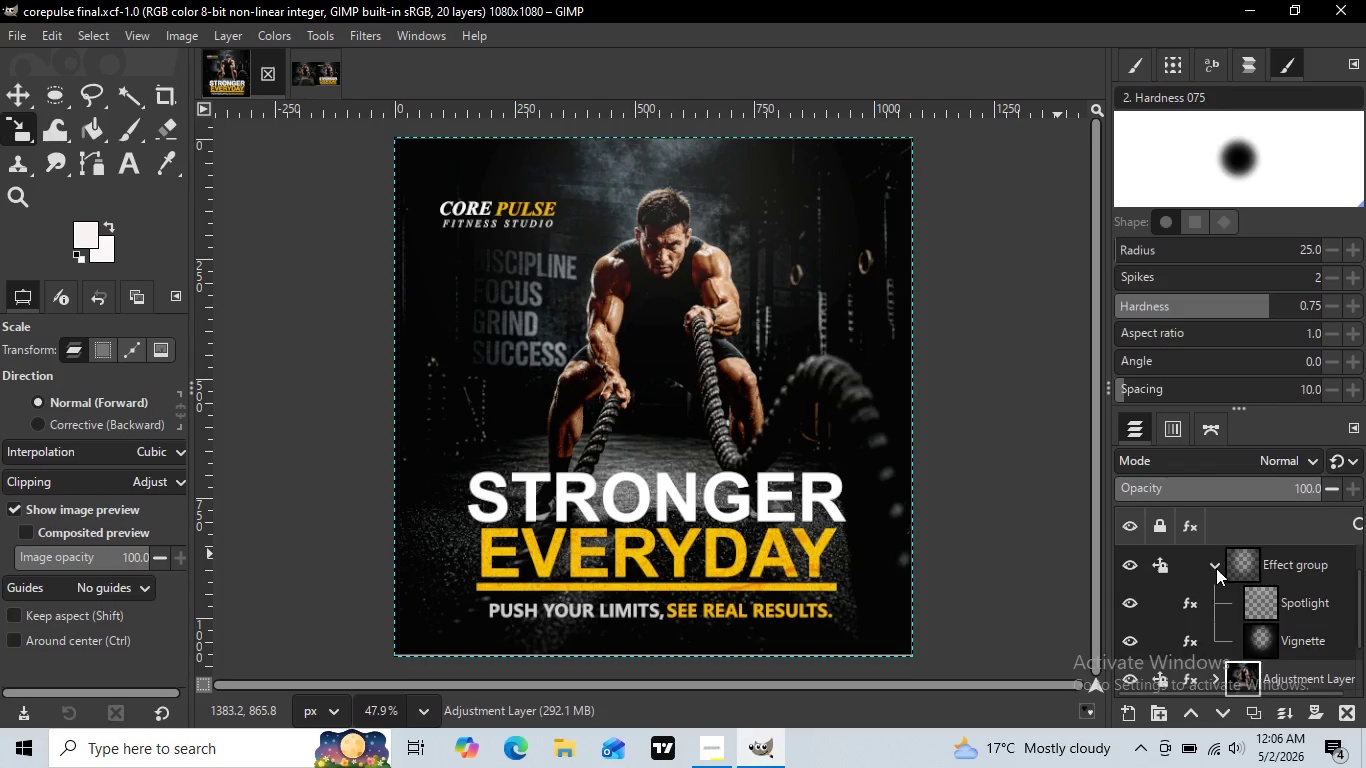 
scroll: coordinate [1213, 595], scroll_direction: up, amount: 1.0
 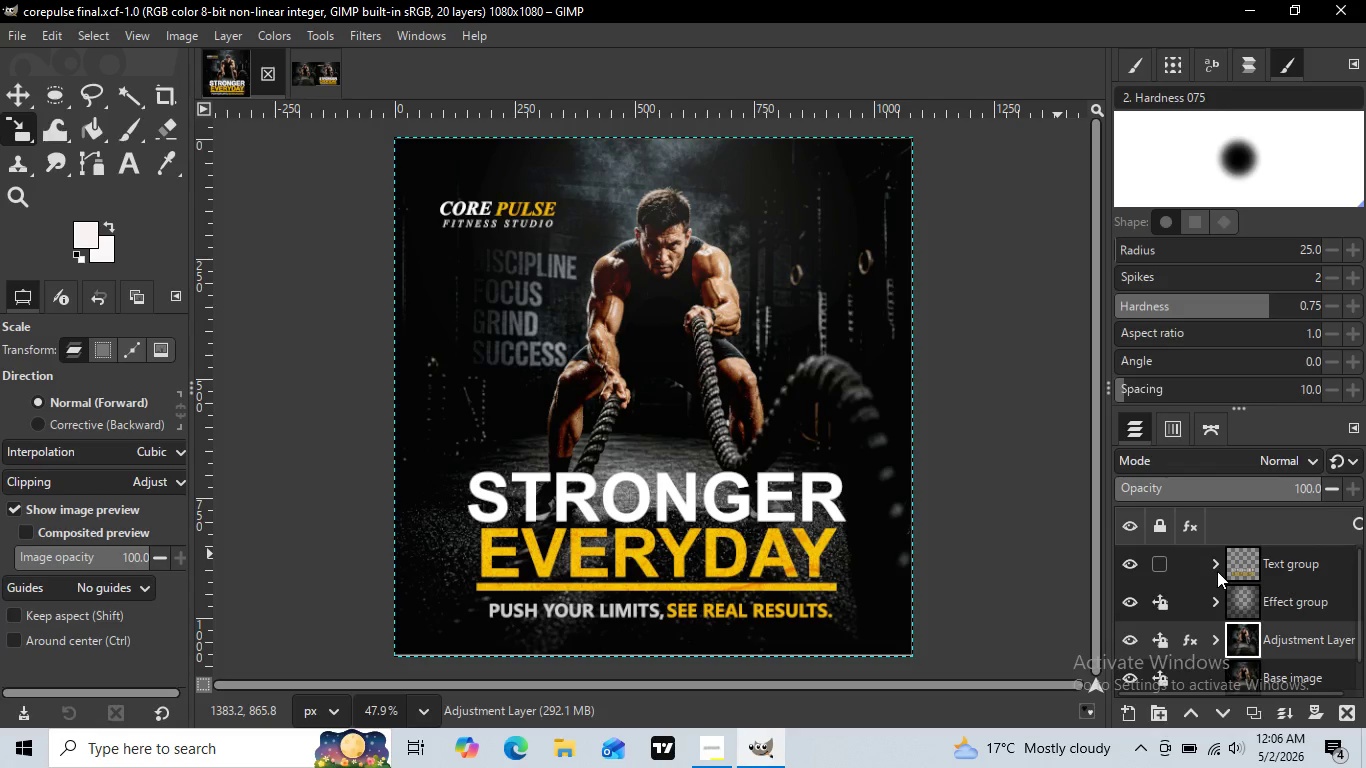 
left_click([1216, 568])
 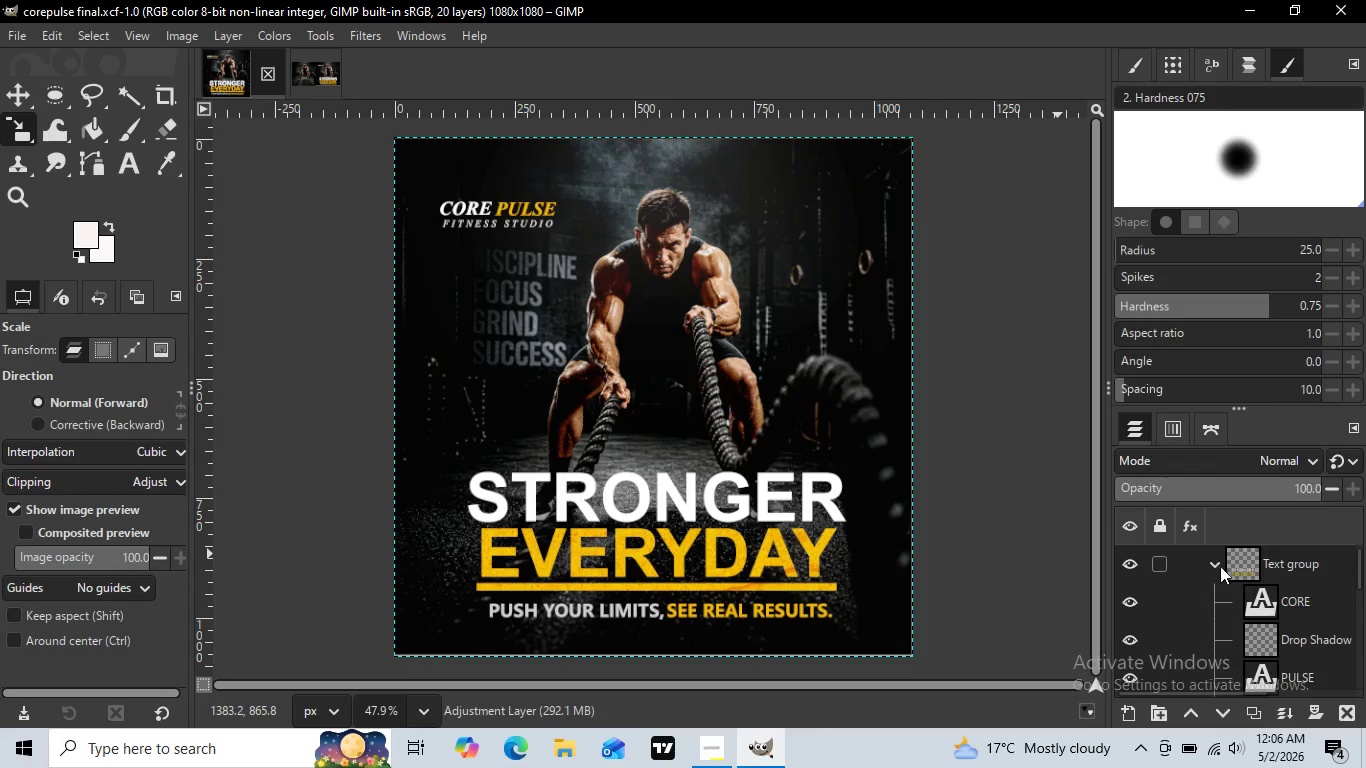 
scroll: coordinate [1218, 573], scroll_direction: up, amount: 4.0
 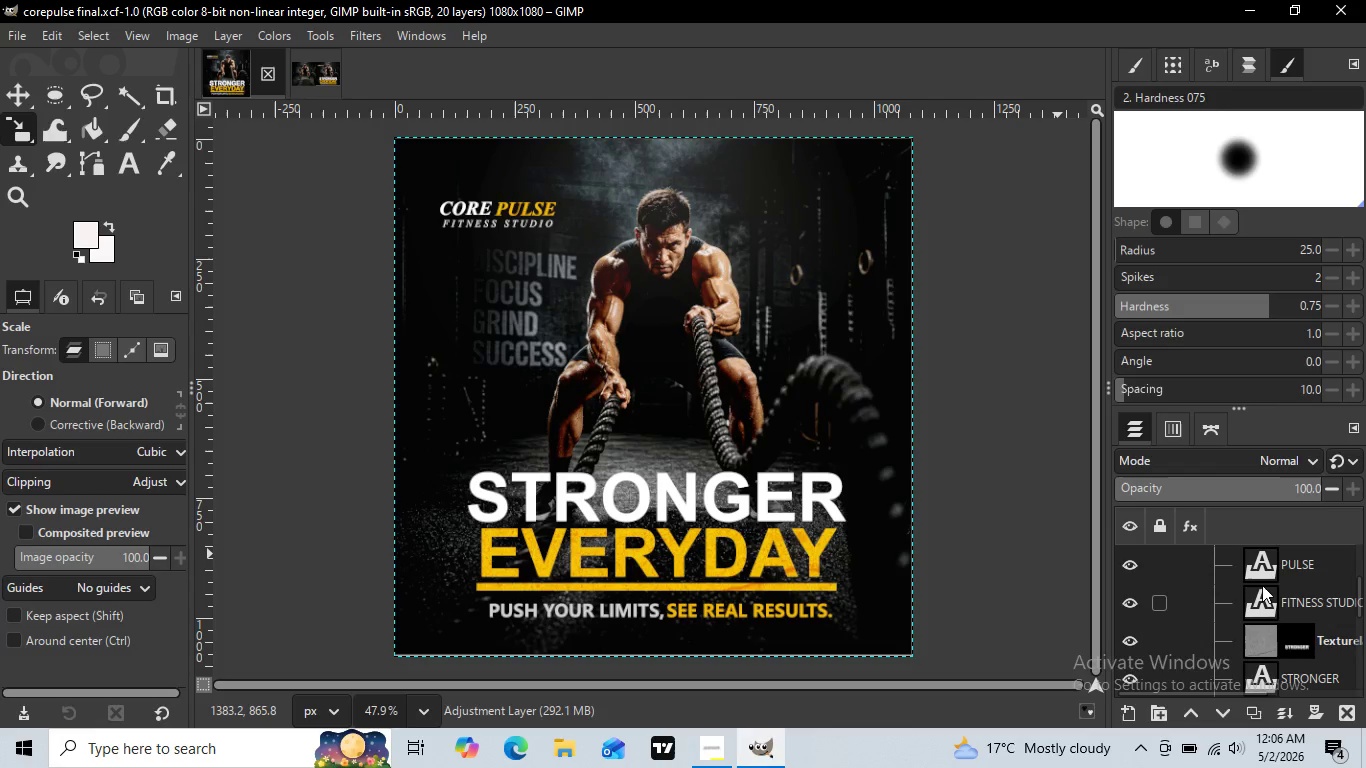 
left_click([1216, 564])
 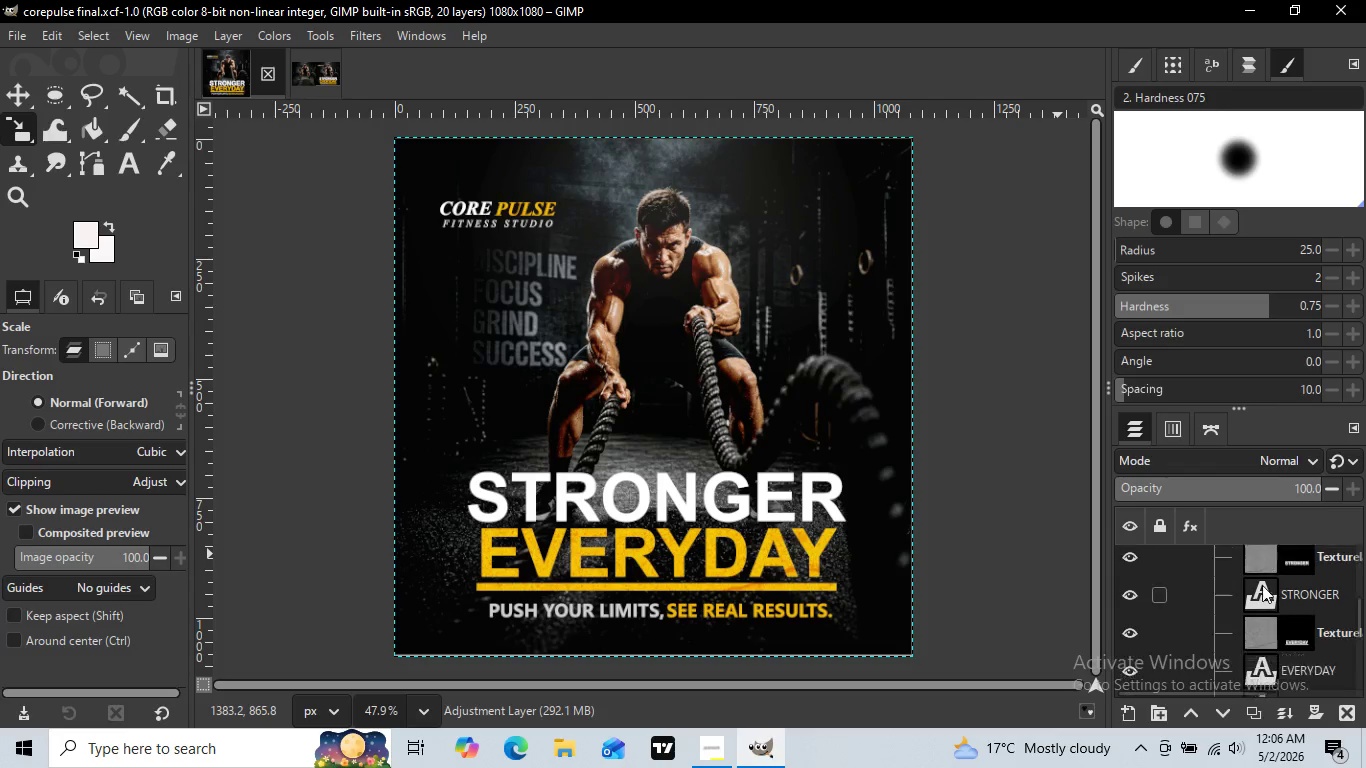 
scroll: coordinate [1262, 585], scroll_direction: down, amount: 4.0
 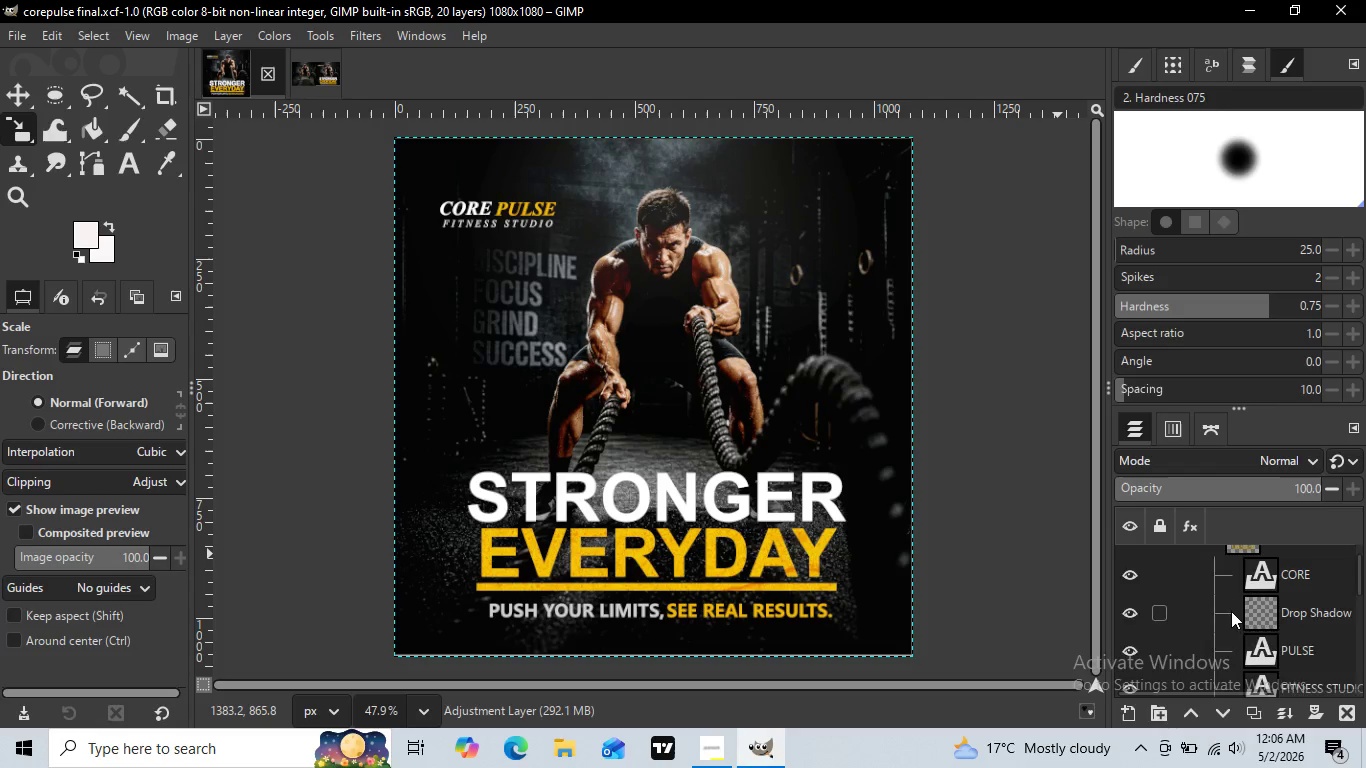 
scroll: coordinate [1231, 611], scroll_direction: up, amount: 16.0
 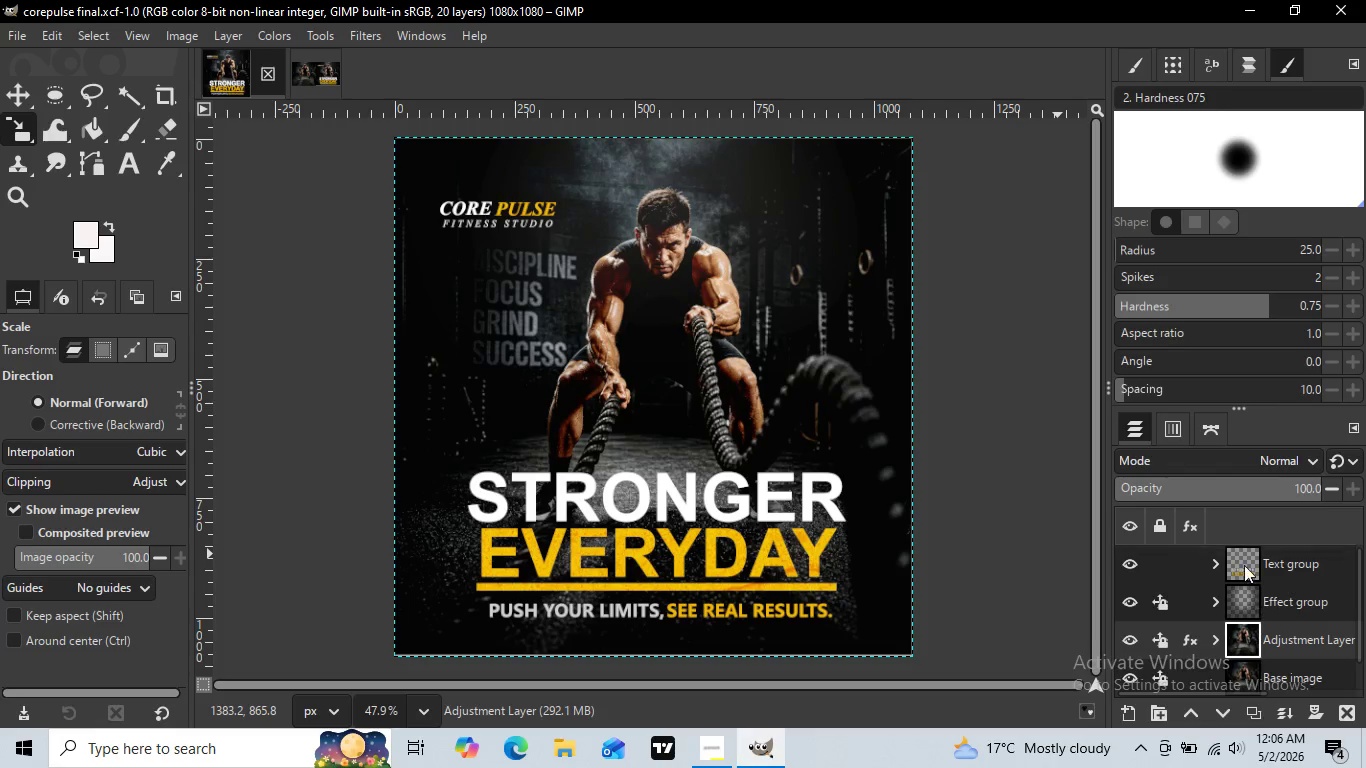 
left_click([1217, 567])
 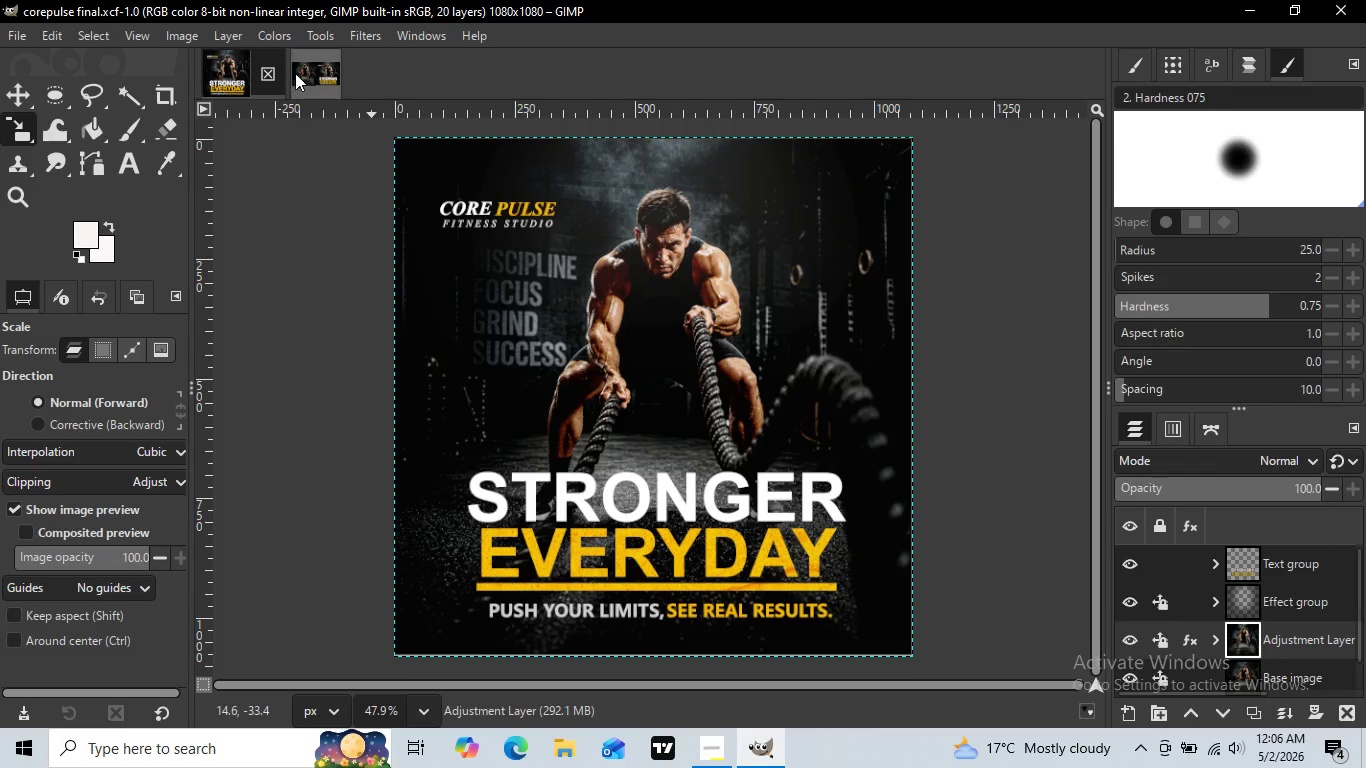 
scroll: coordinate [1240, 599], scroll_direction: up, amount: 4.0
 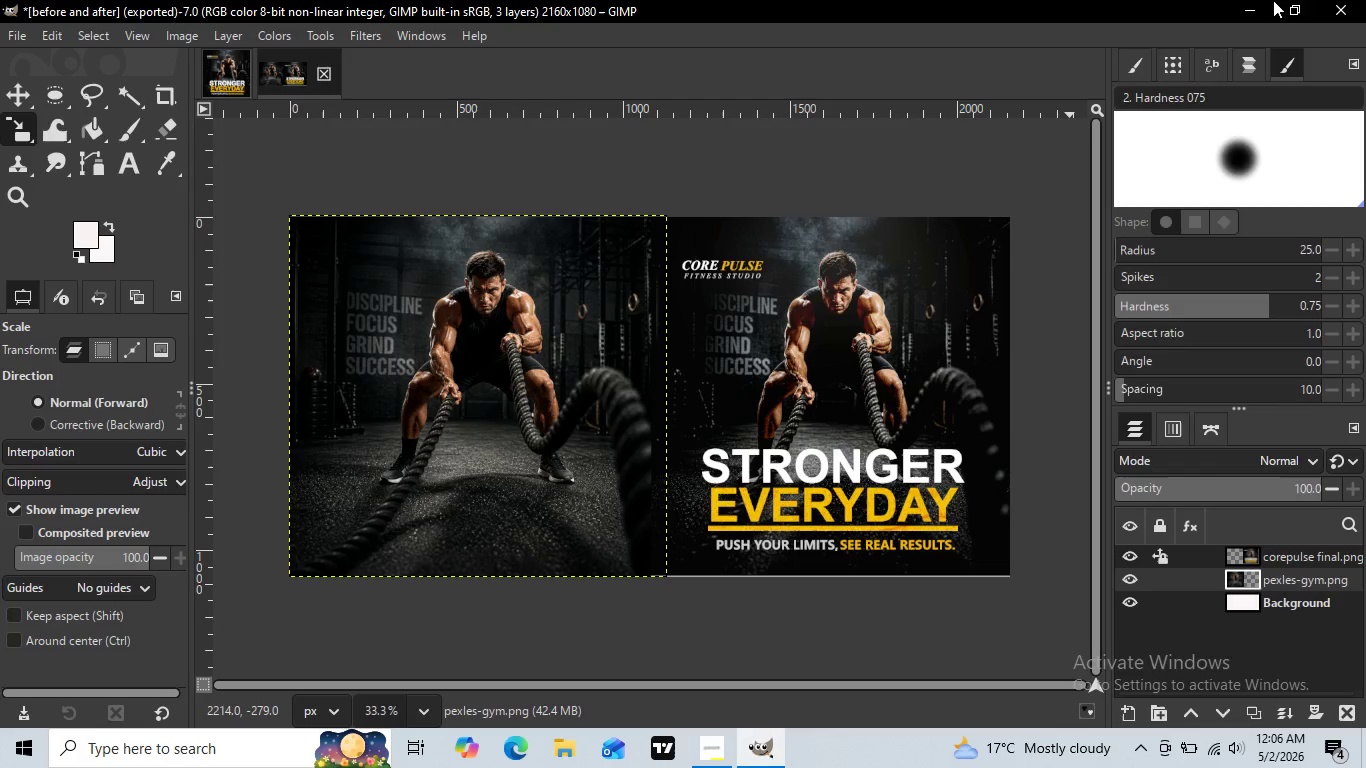 
left_click([302, 71])
 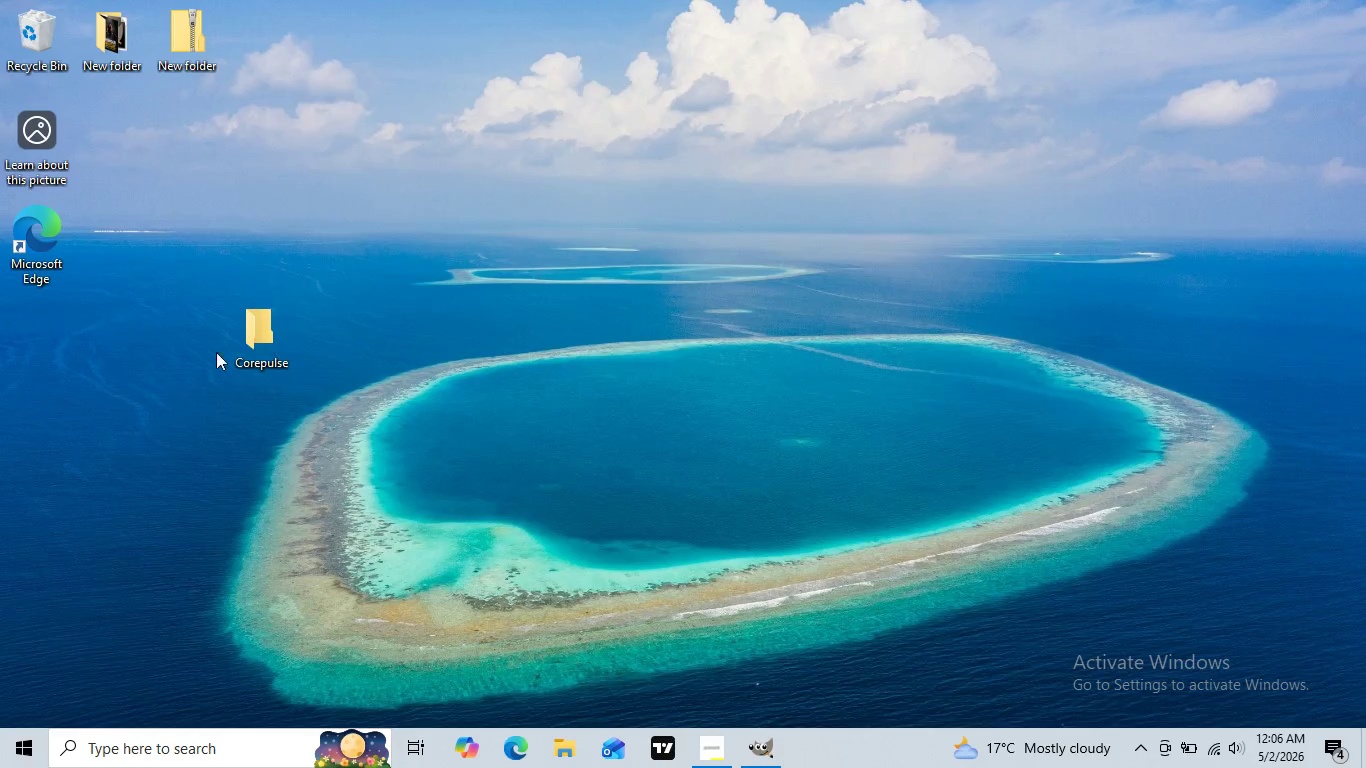 
left_click([1243, 13])
 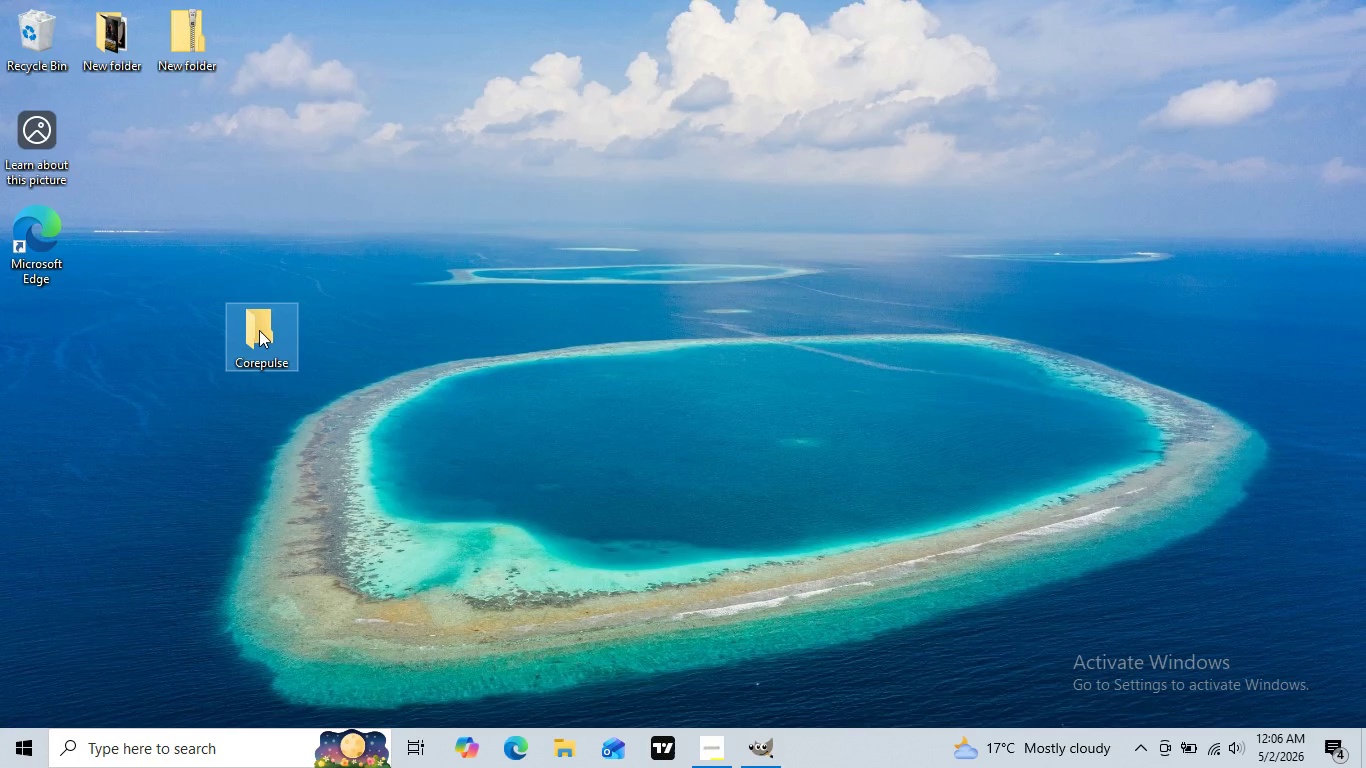 
left_click([272, 316])
 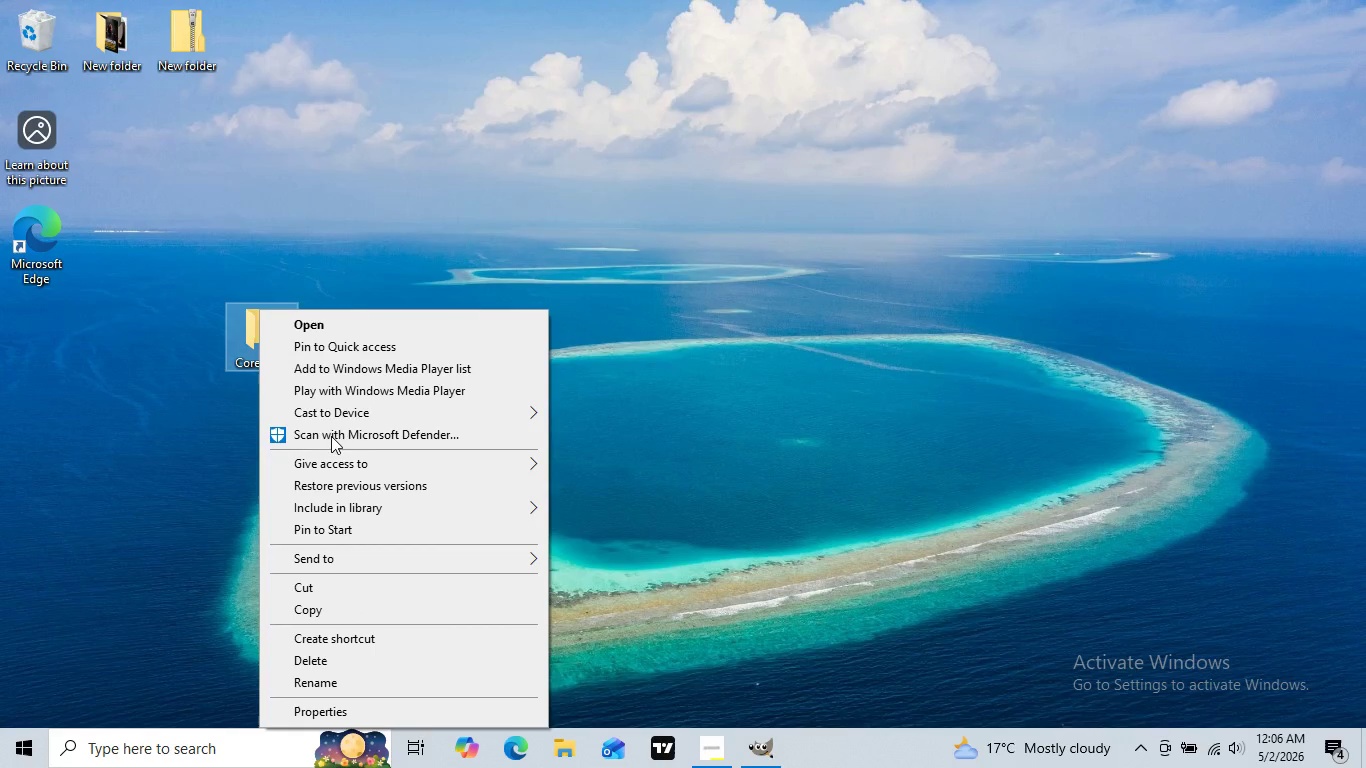 
right_click([259, 330])
 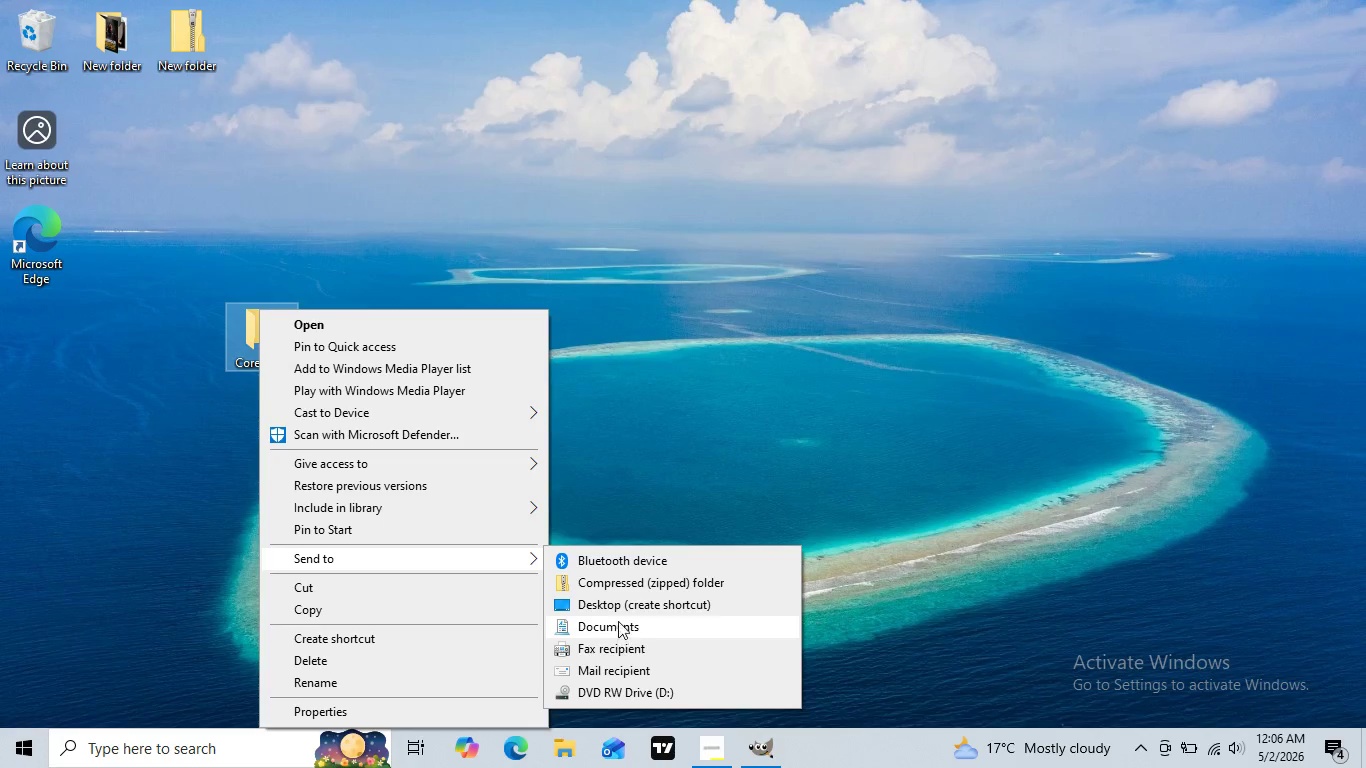 
wait(7.25)
 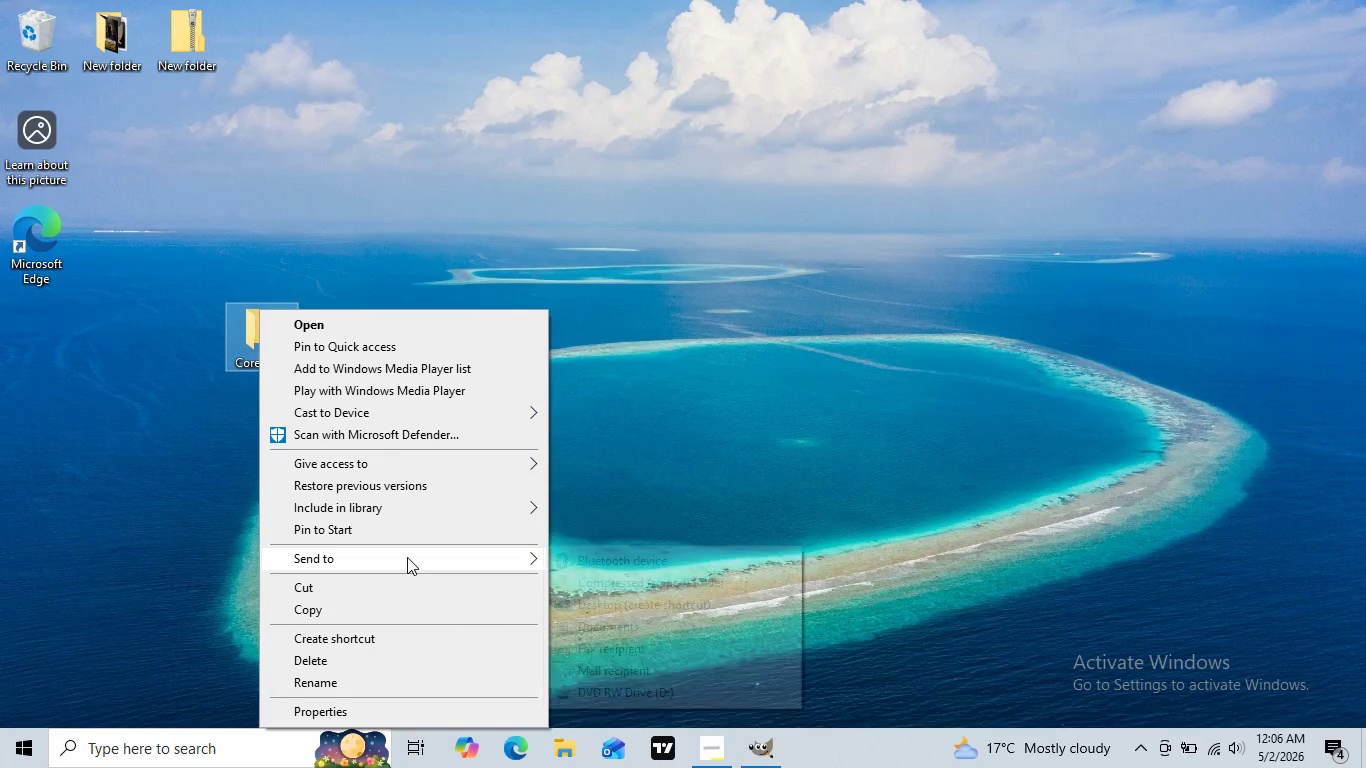 
left_click([618, 582])
 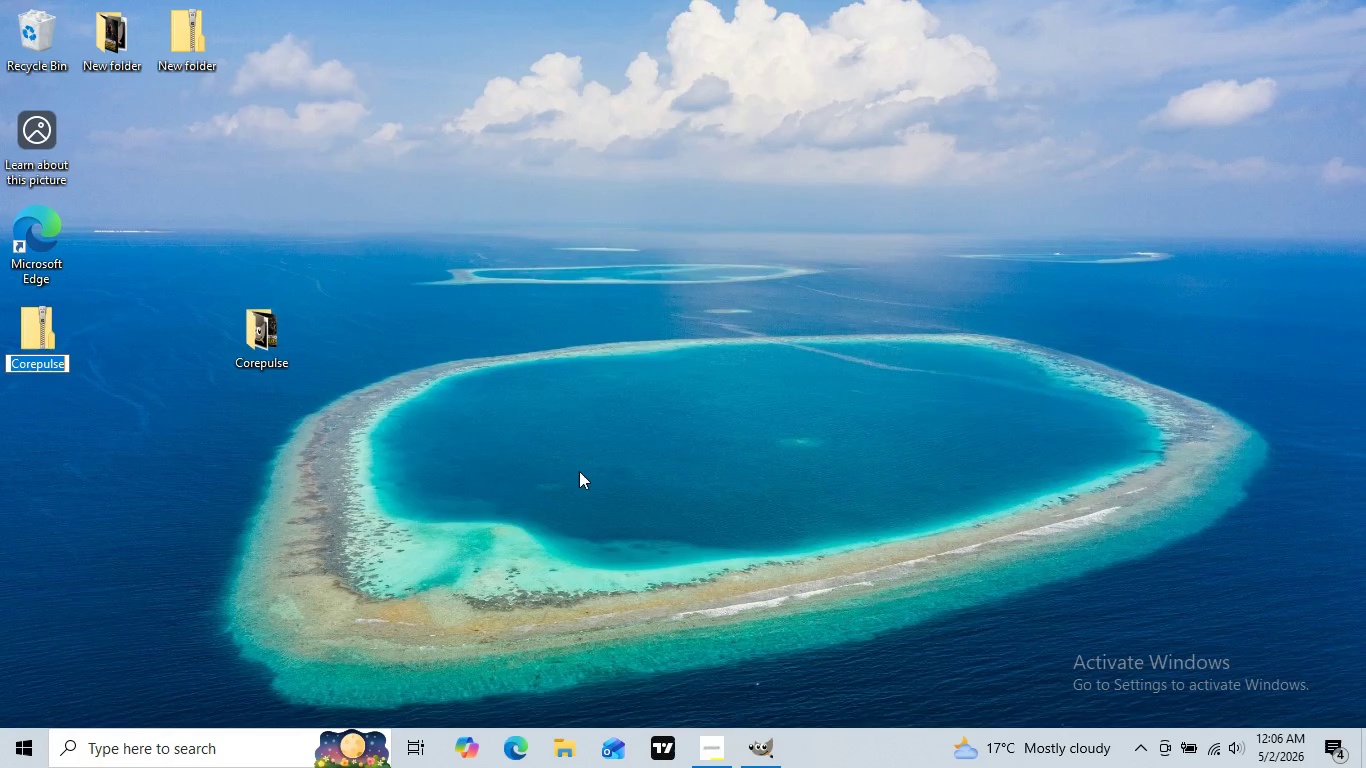 
wait(12.7)
 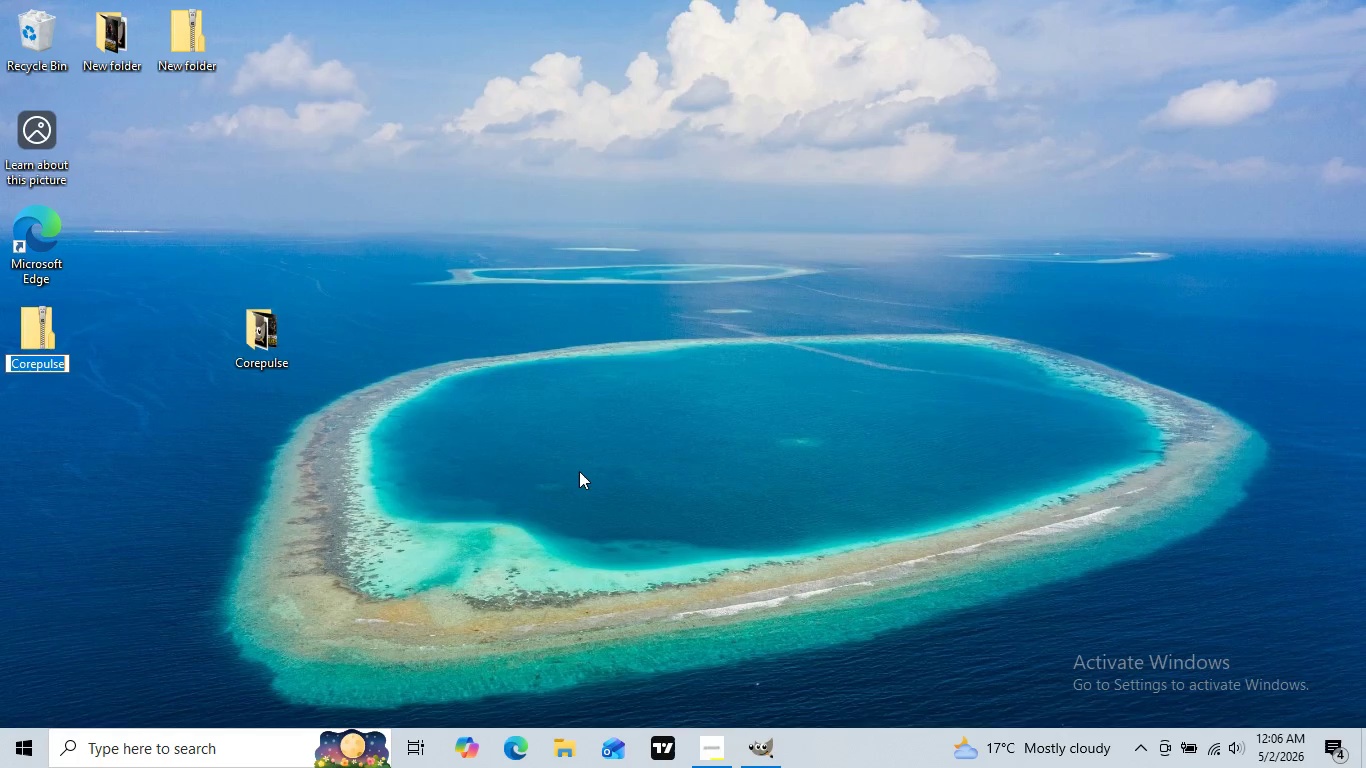 
left_click([105, 318])
 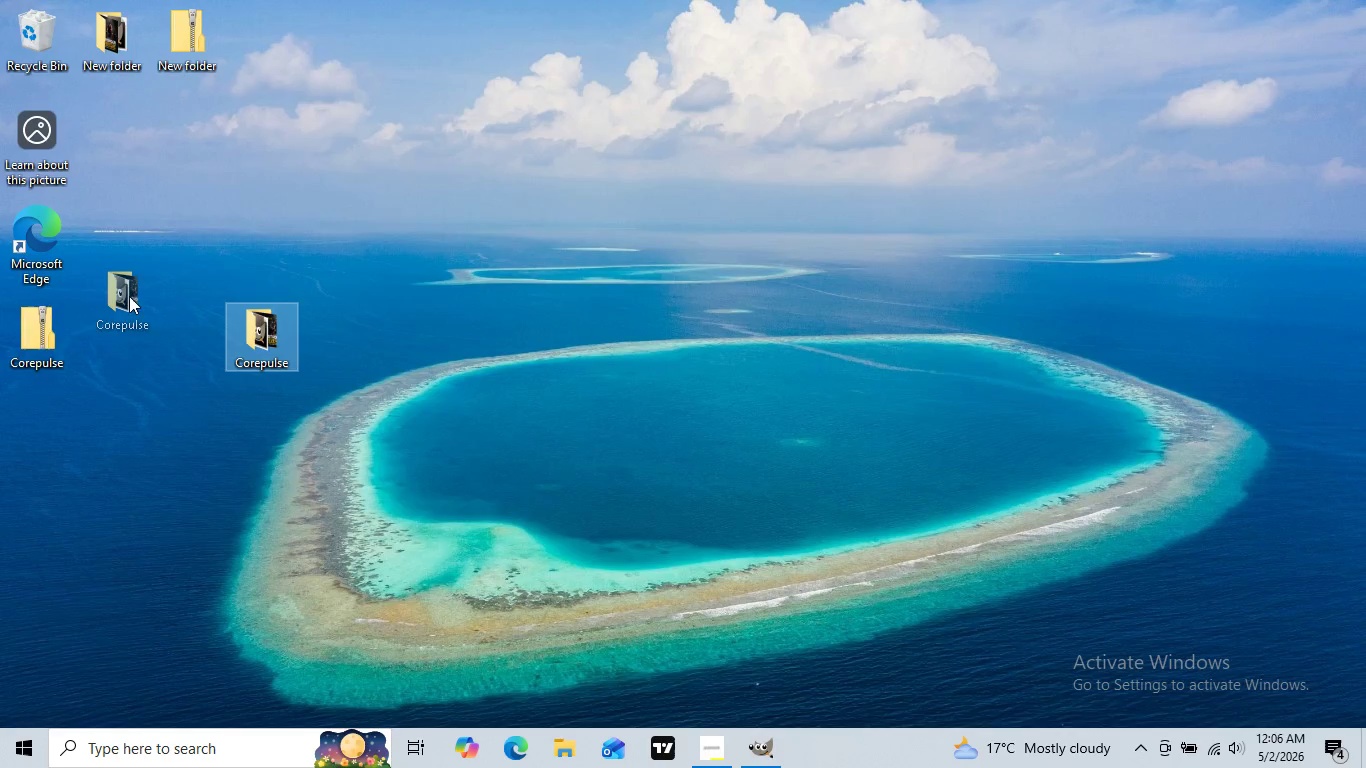 
left_click_drag(start_coordinate=[268, 335], to_coordinate=[43, 424])
 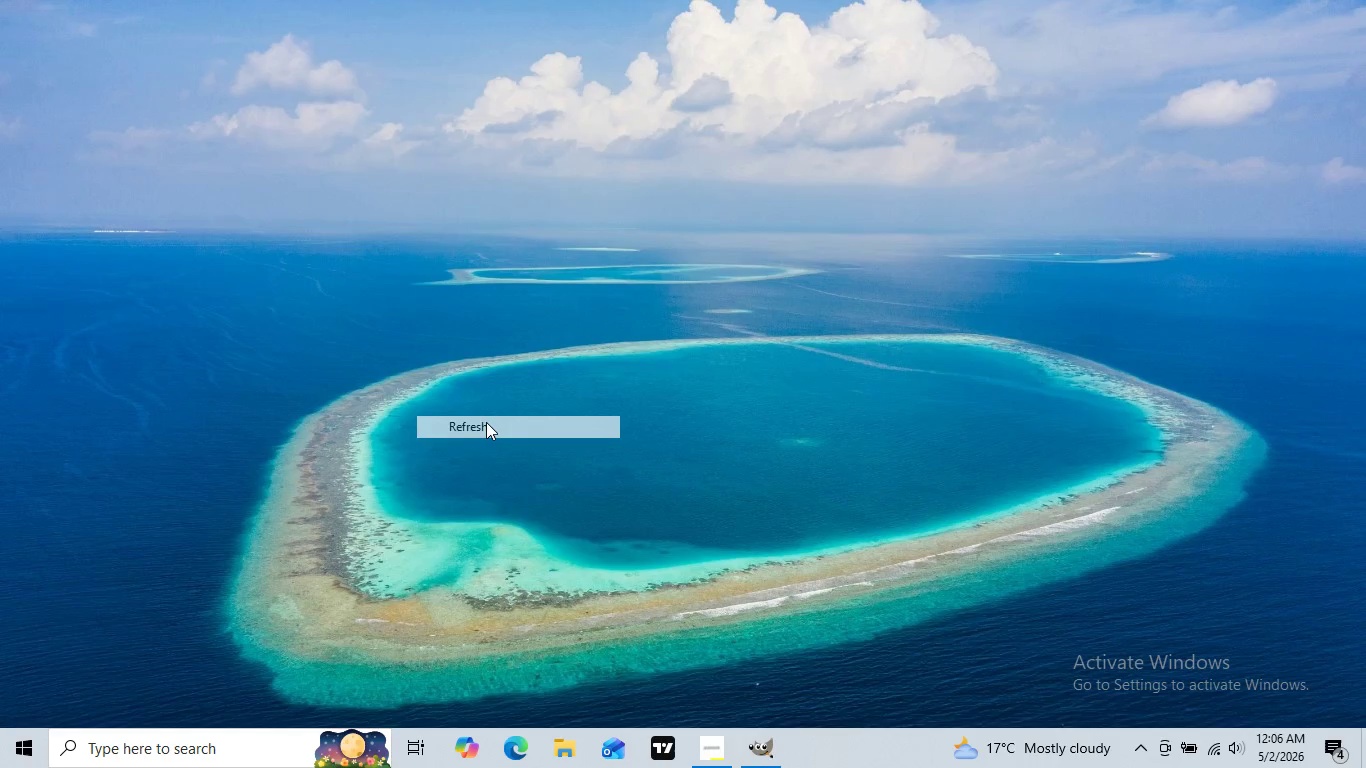 